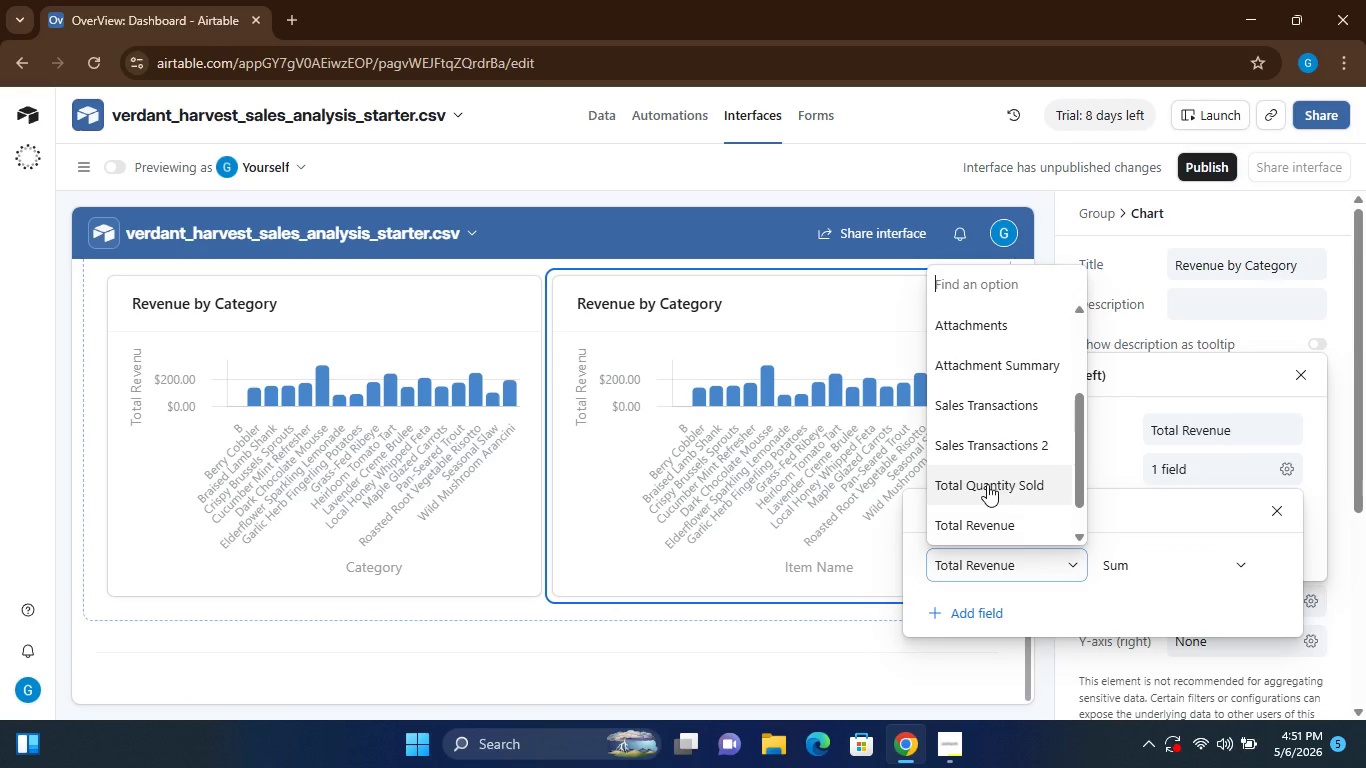 
left_click([987, 484])
 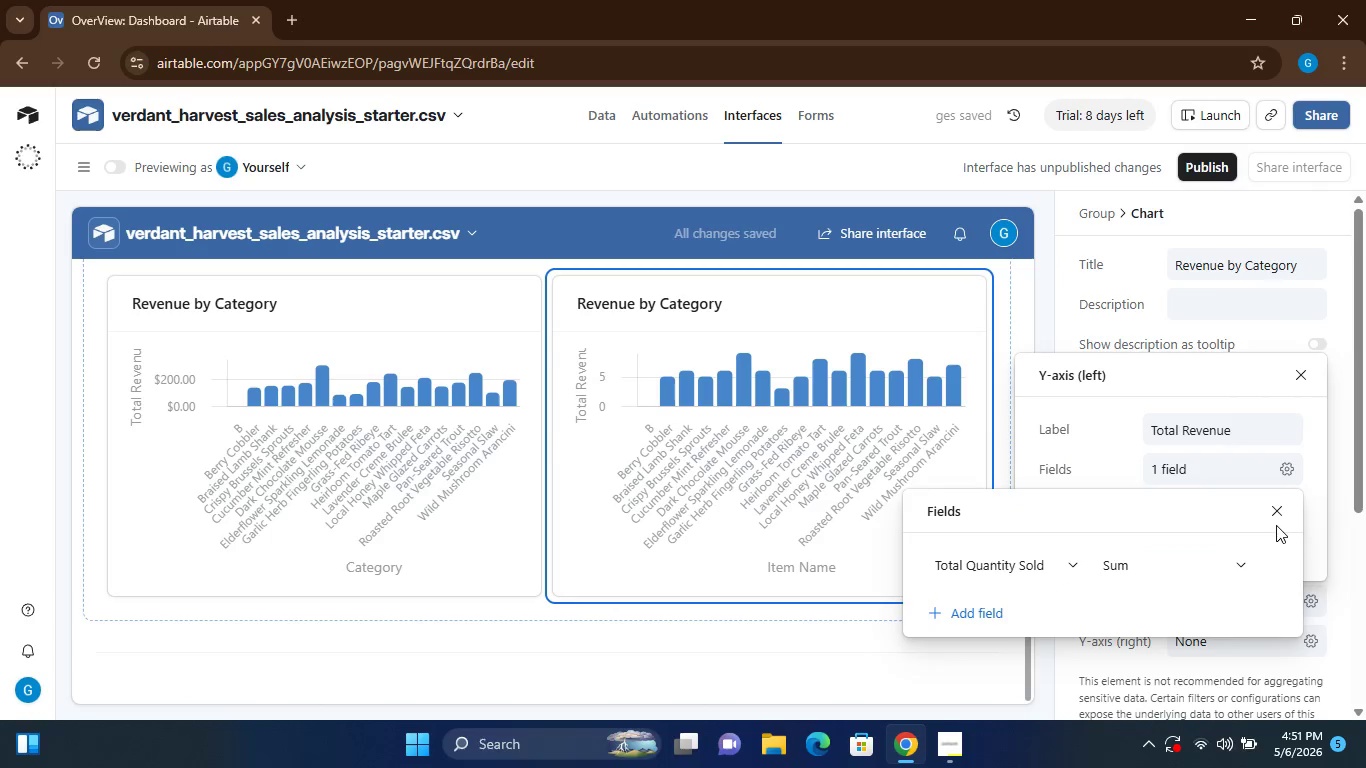 
wait(9.95)
 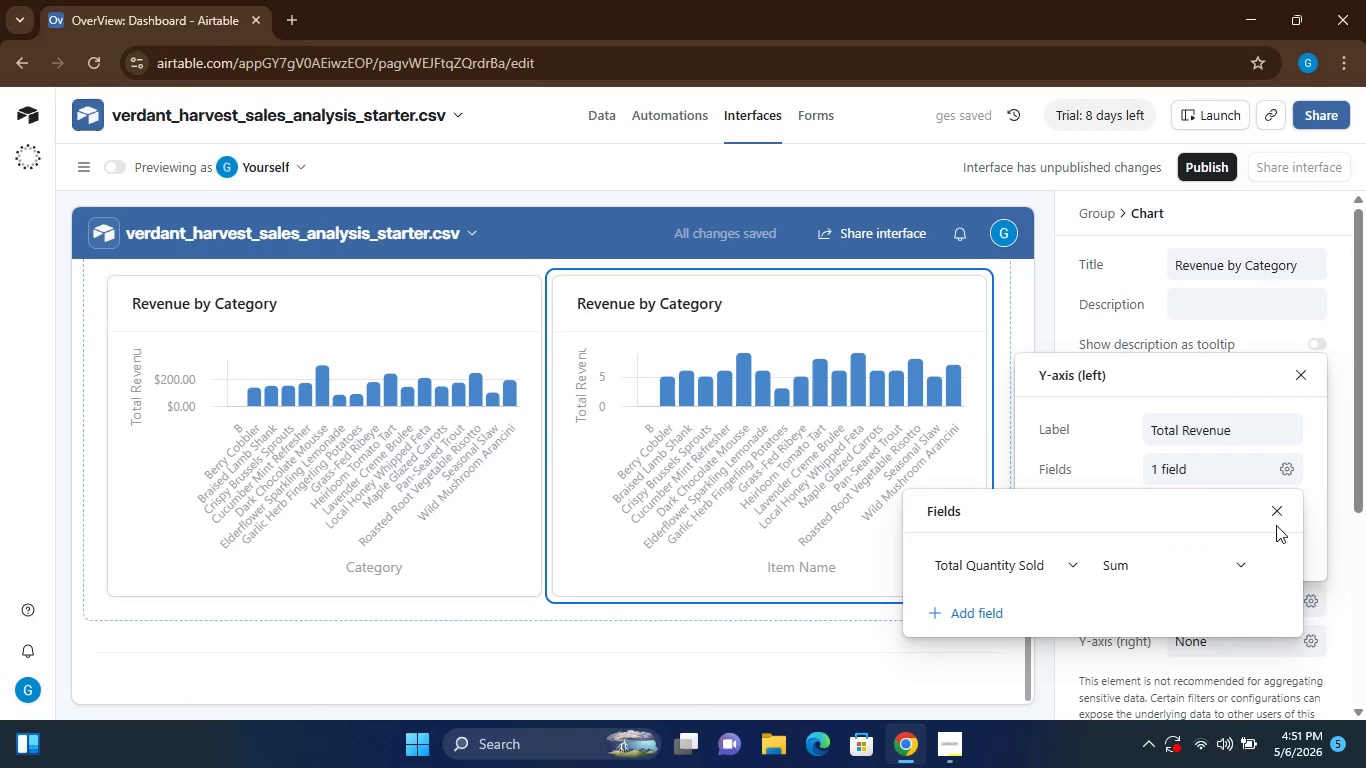 
left_click([1275, 519])
 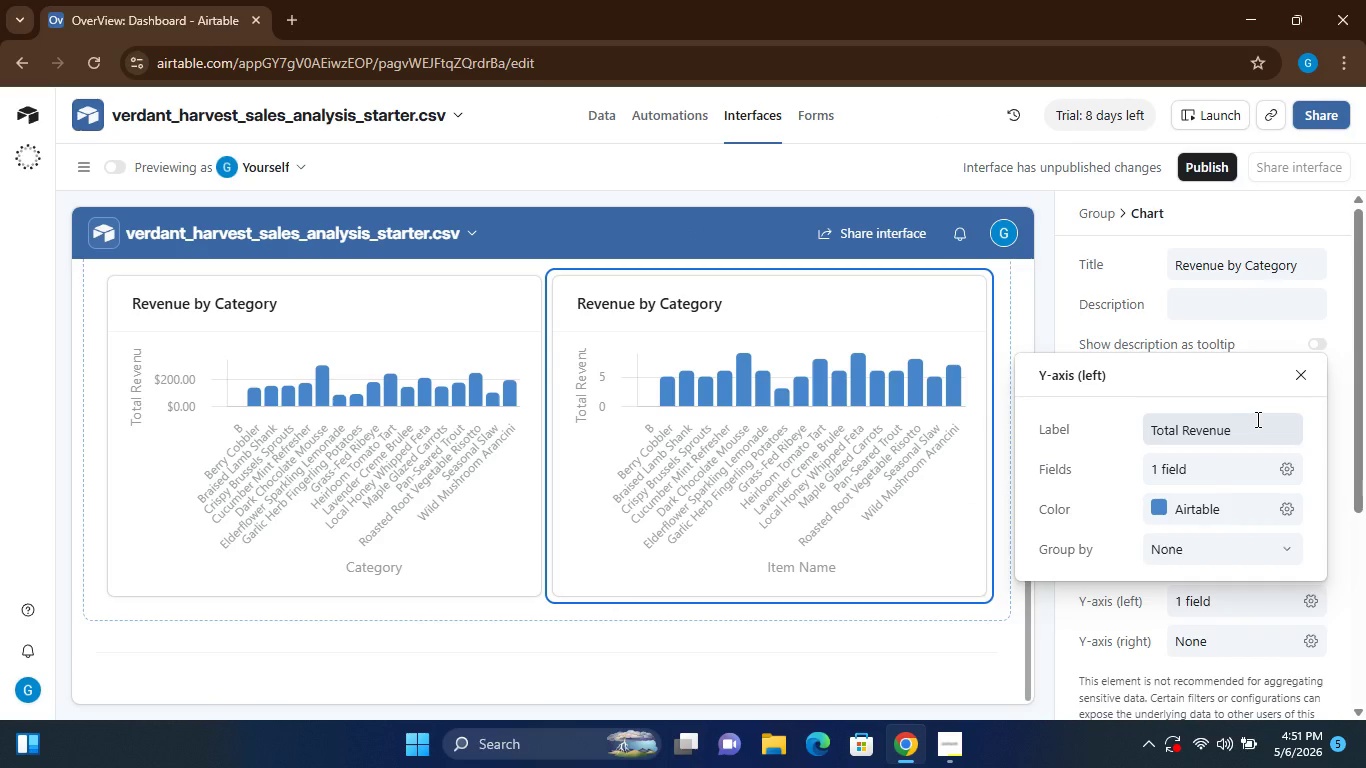 
wait(9.78)
 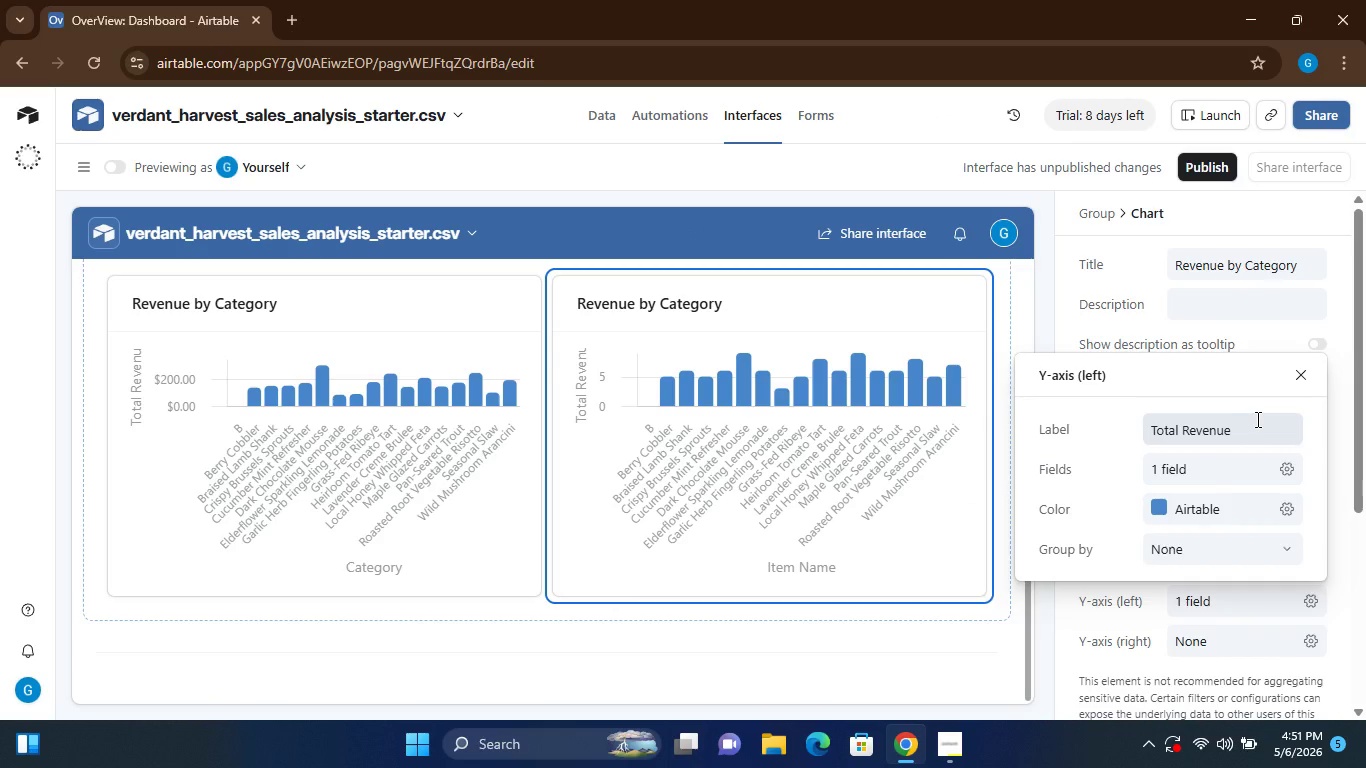 
left_click([1333, 362])
 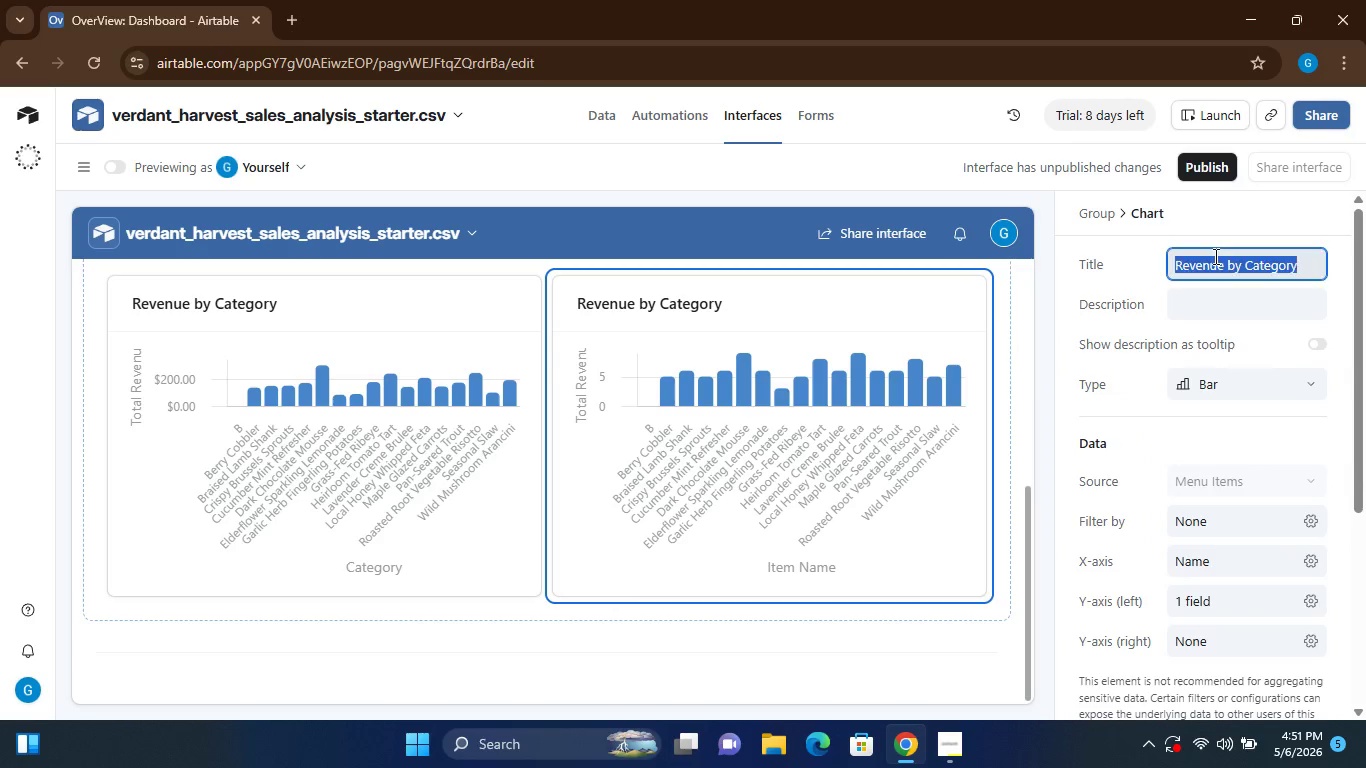 
double_click([1214, 256])
 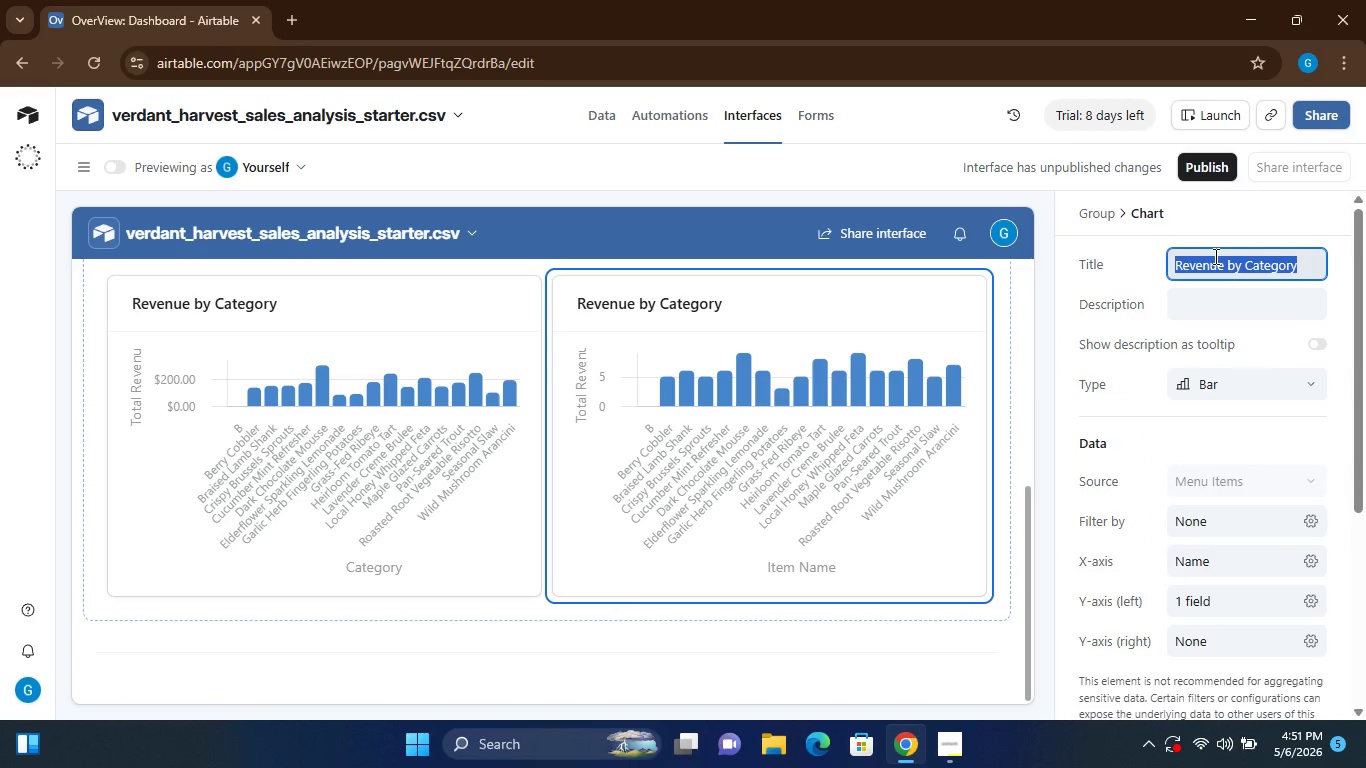 
triple_click([1214, 256])
 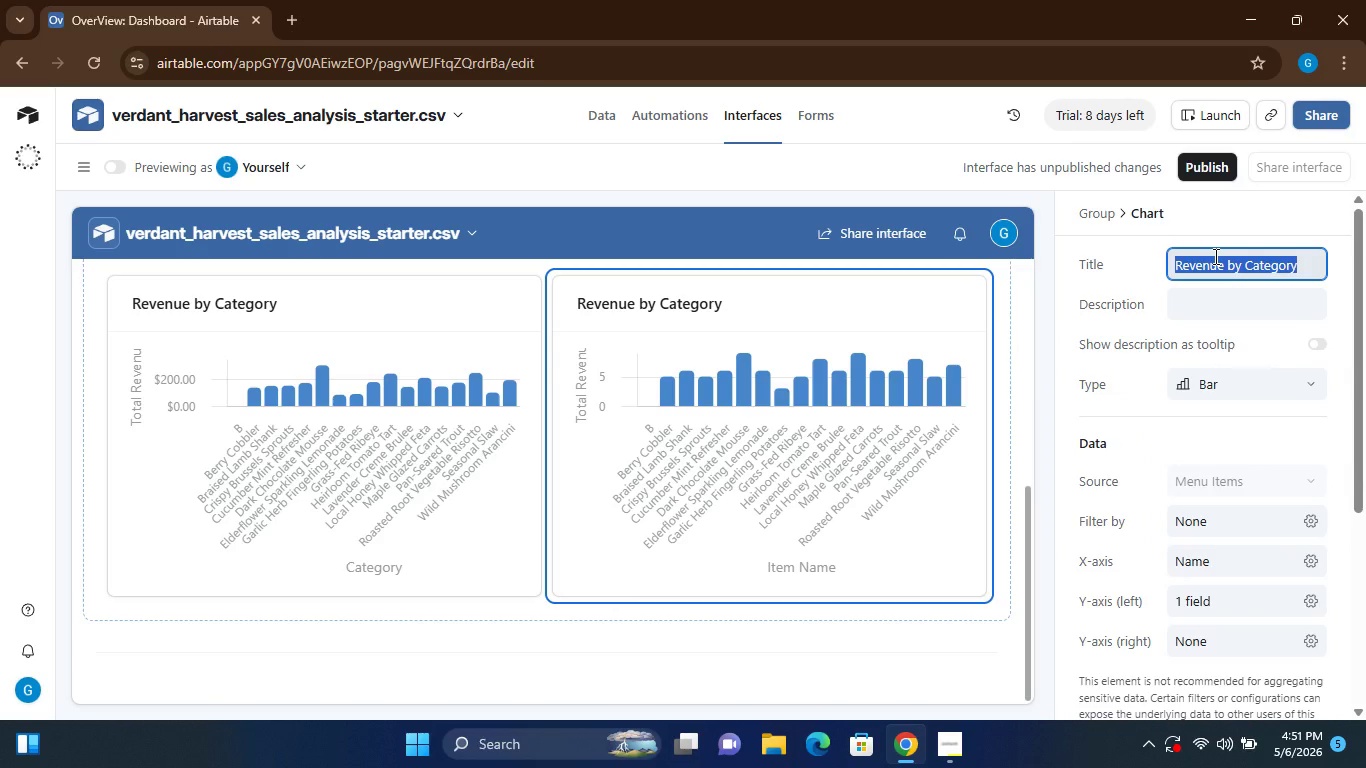 
type(Top Selling Item)
 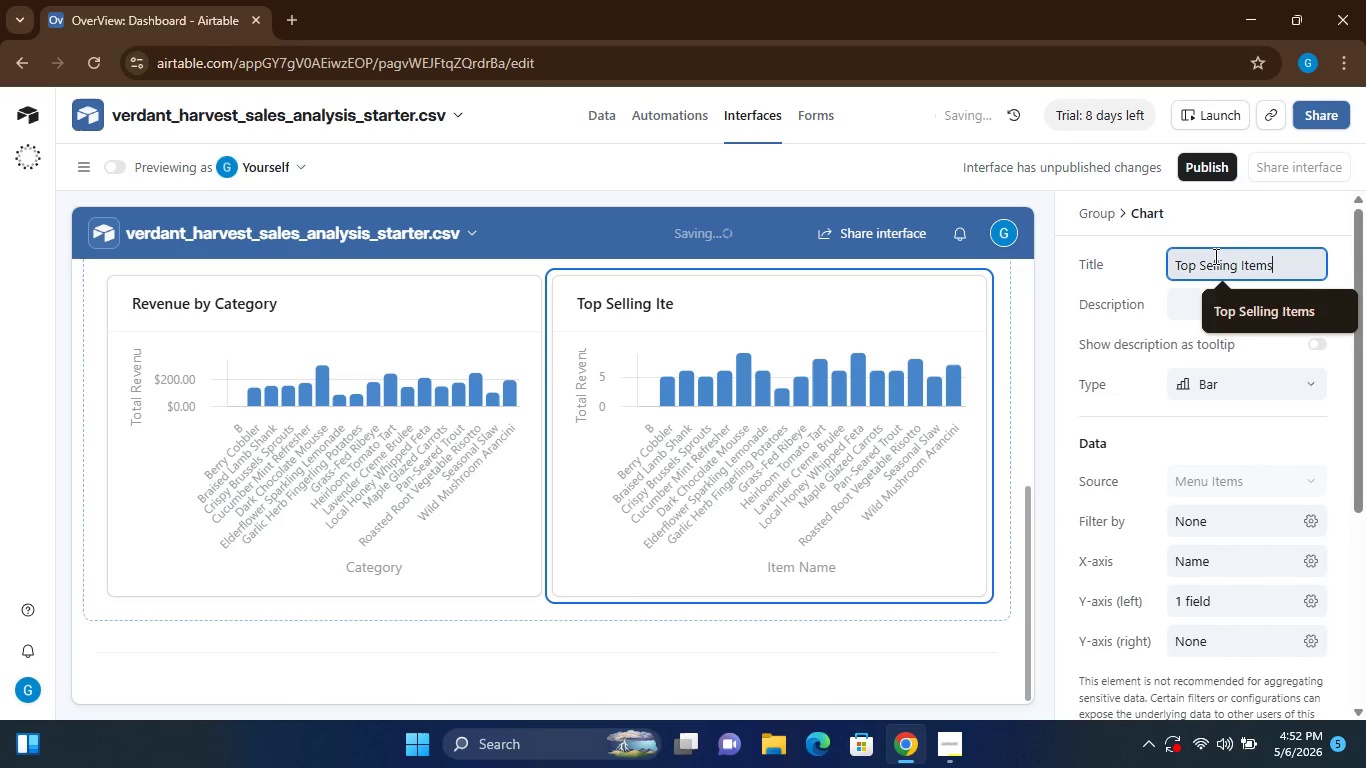 
left_click([1214, 562])
 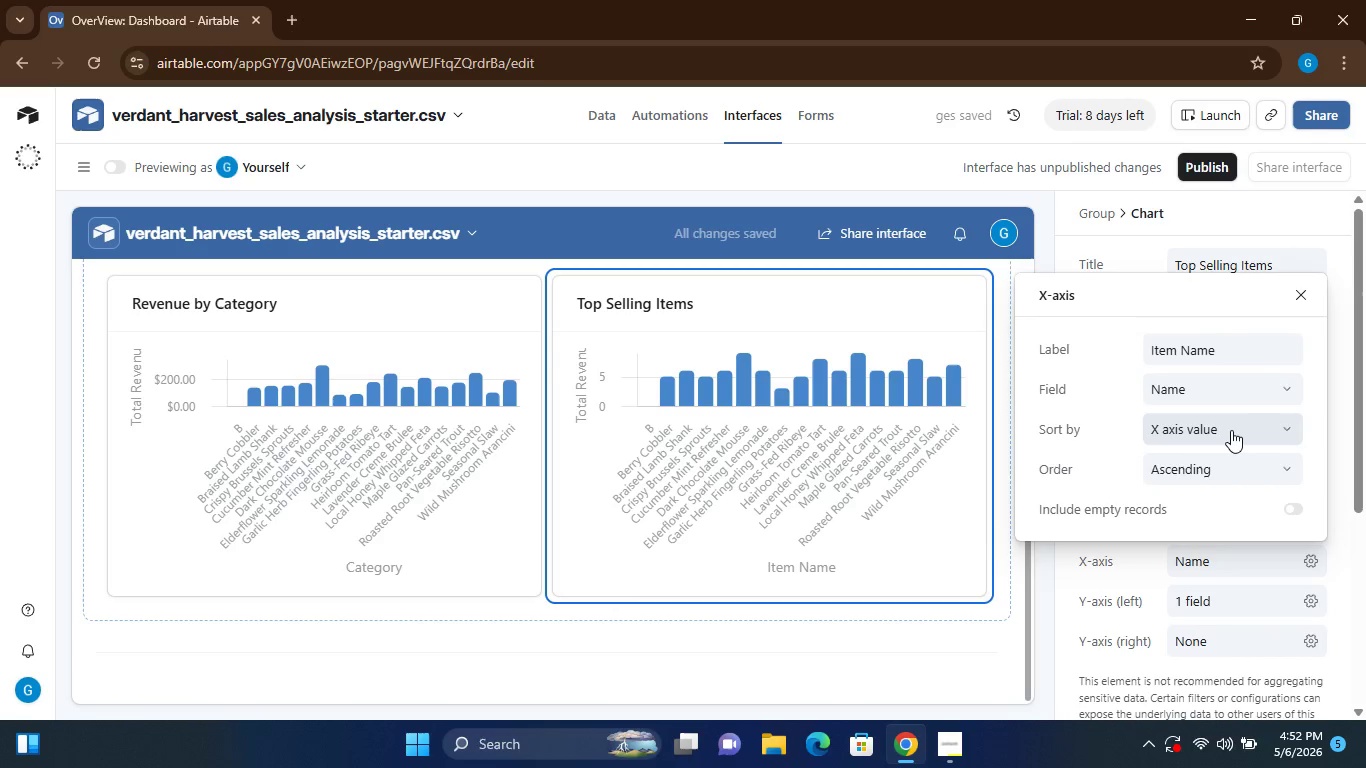 
left_click([1231, 431])
 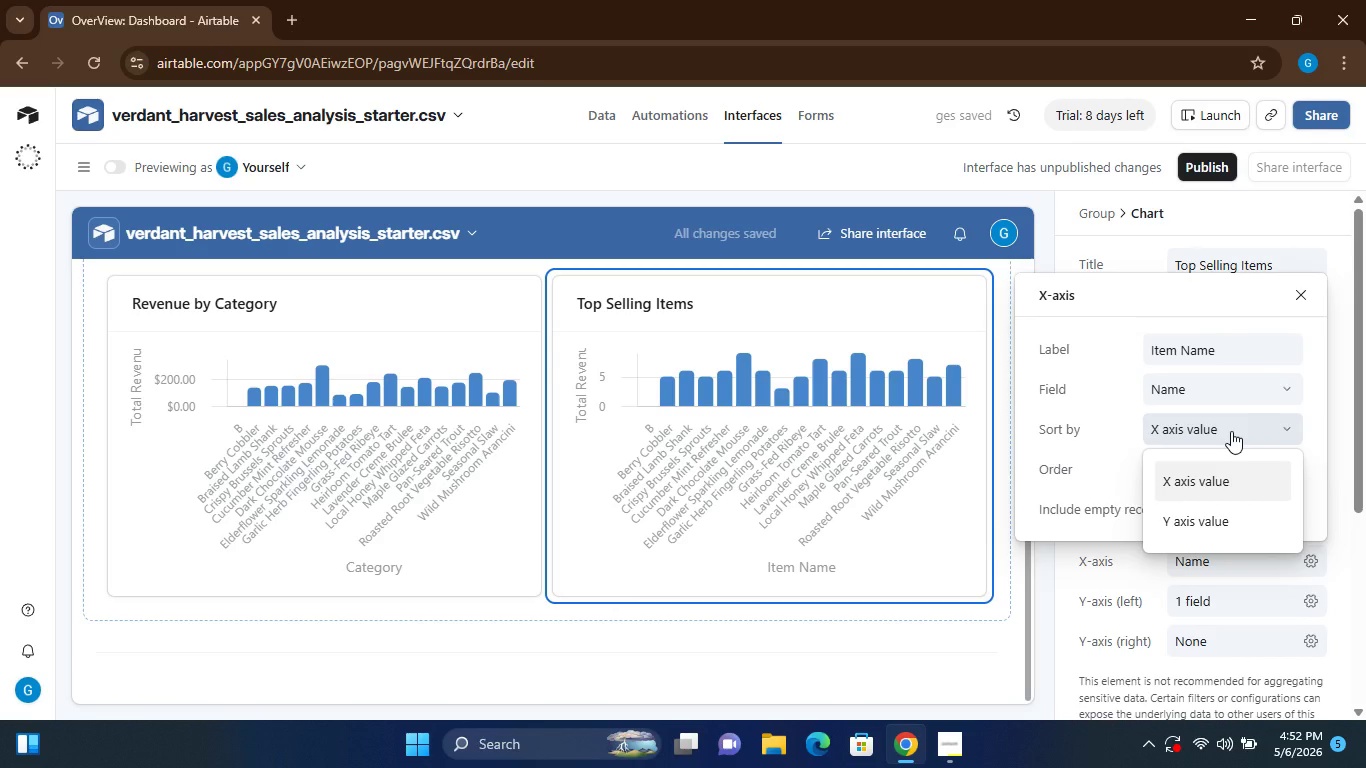 
left_click([1231, 431])
 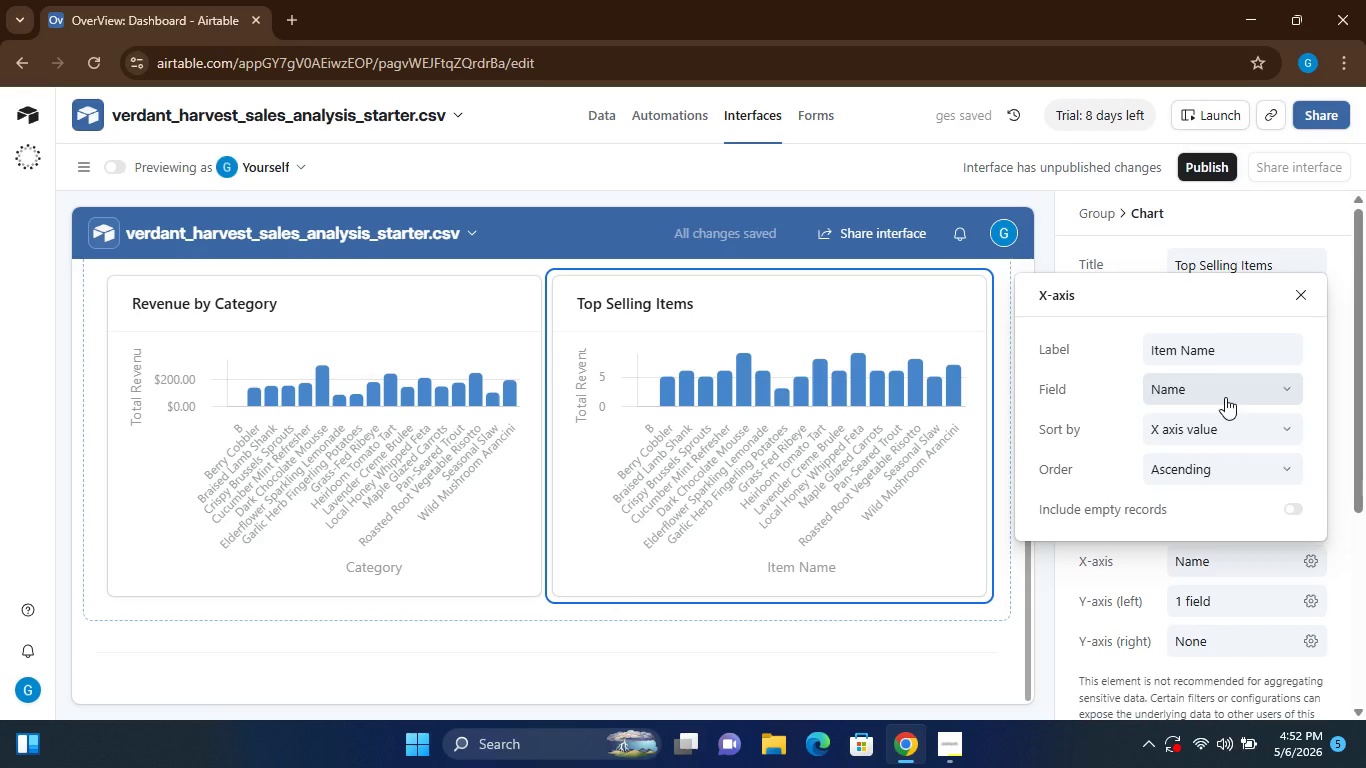 
left_click([1225, 397])
 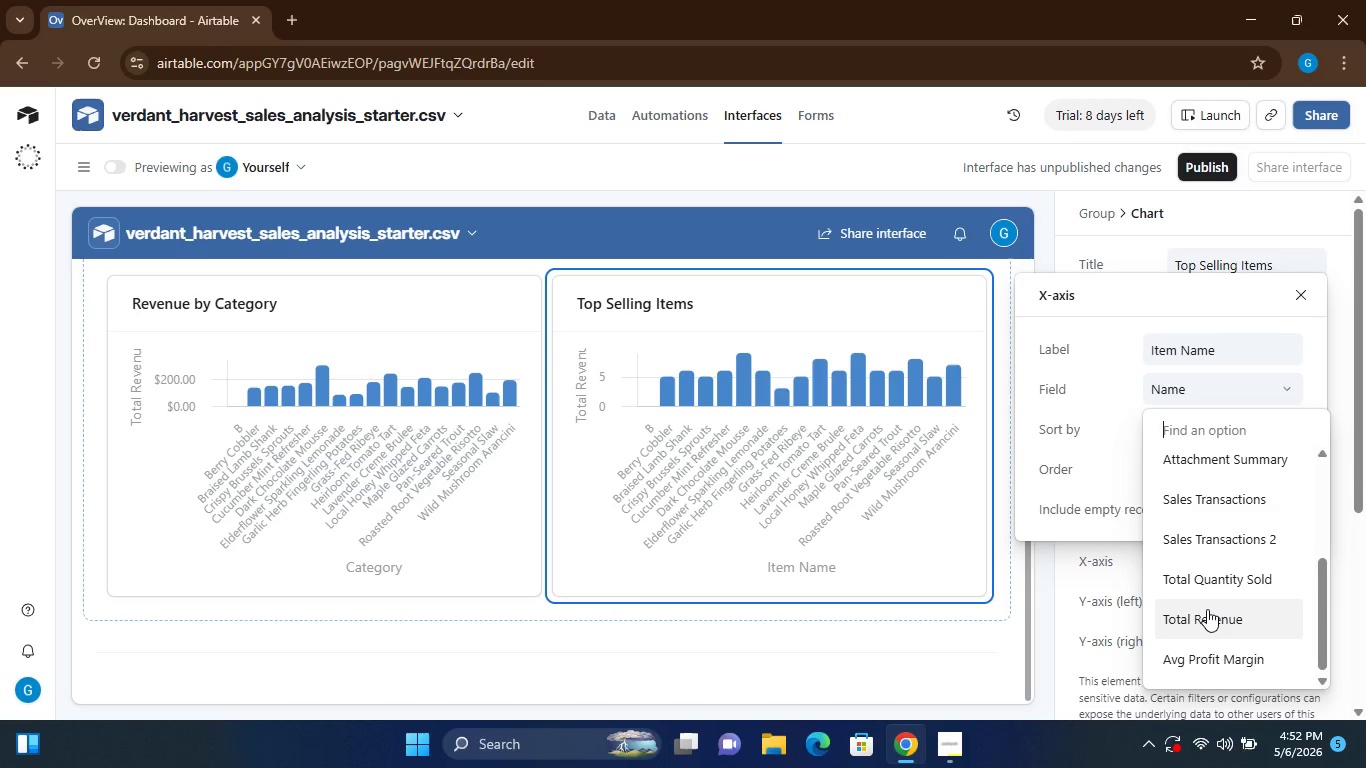 
wait(12.58)
 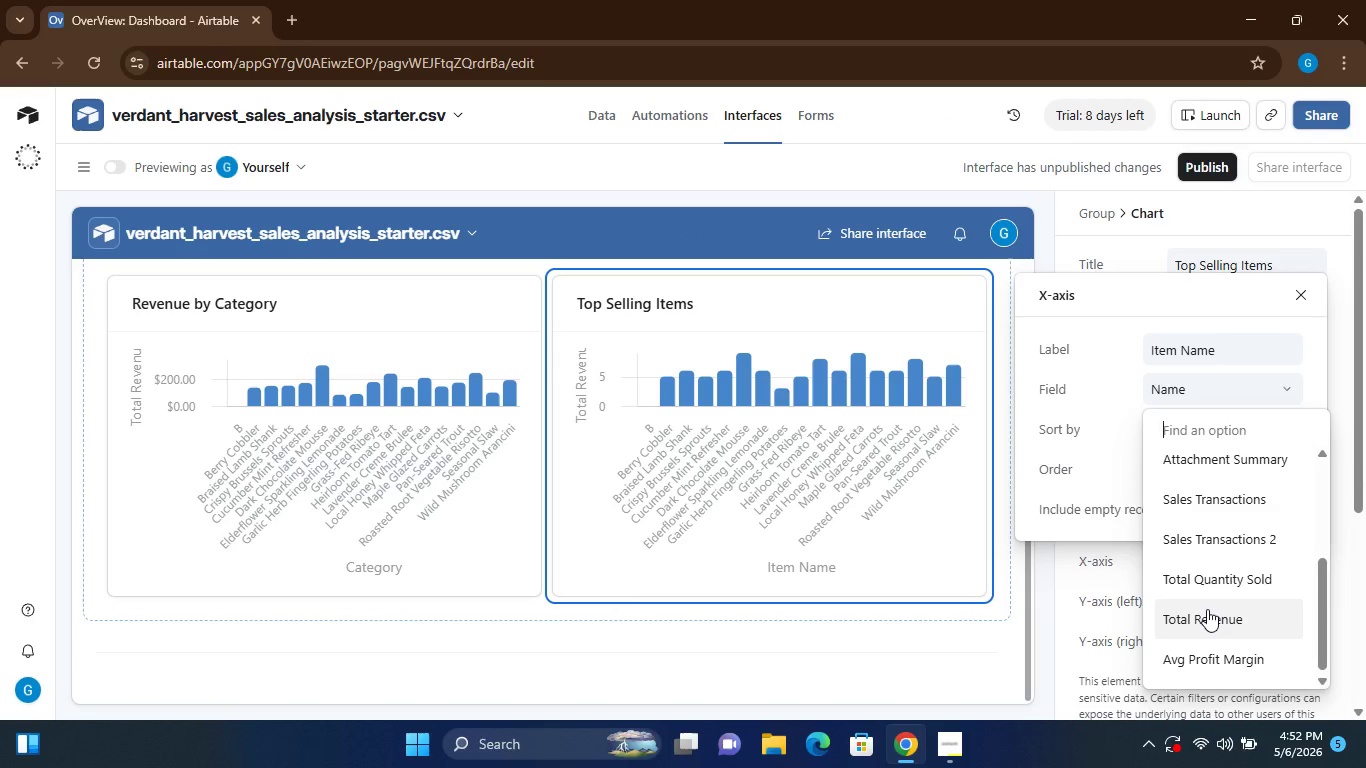 
left_click([1202, 470])
 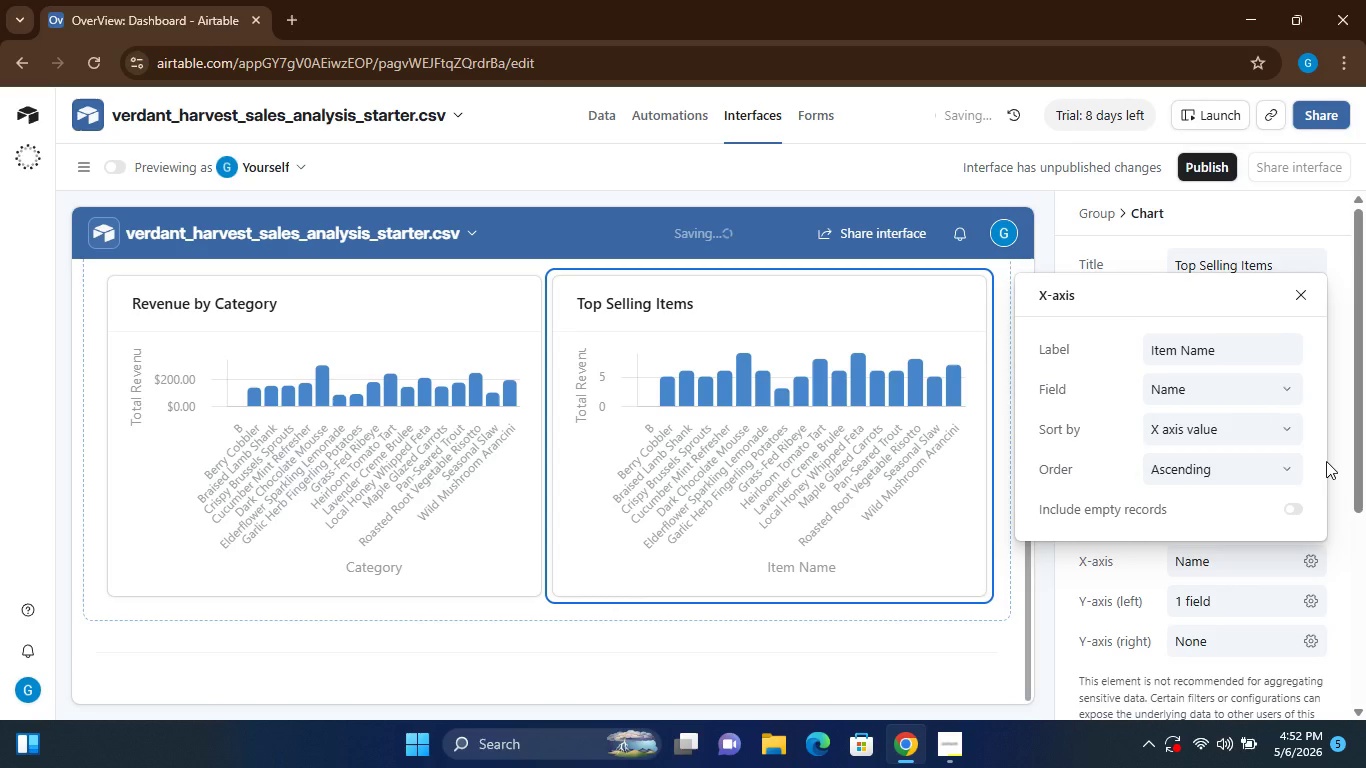 
left_click([1341, 450])
 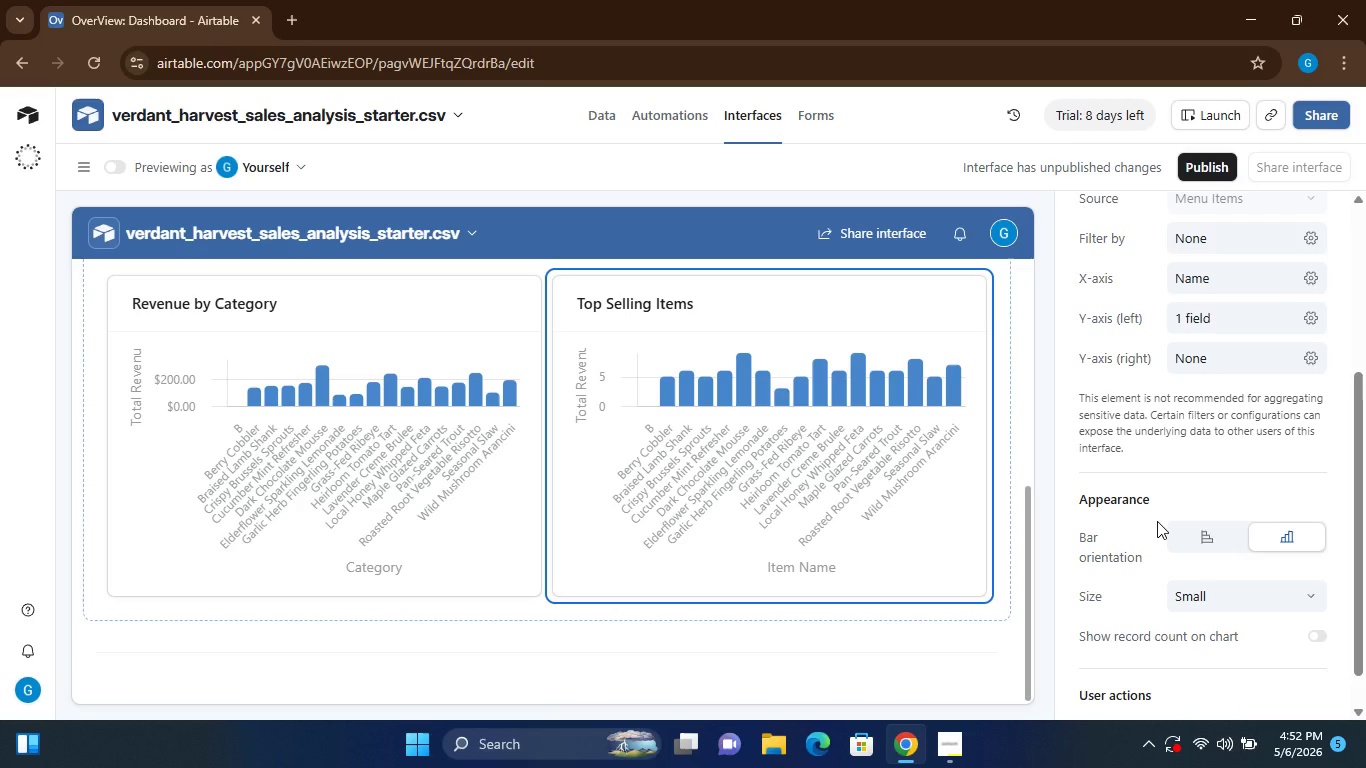 
wait(24.38)
 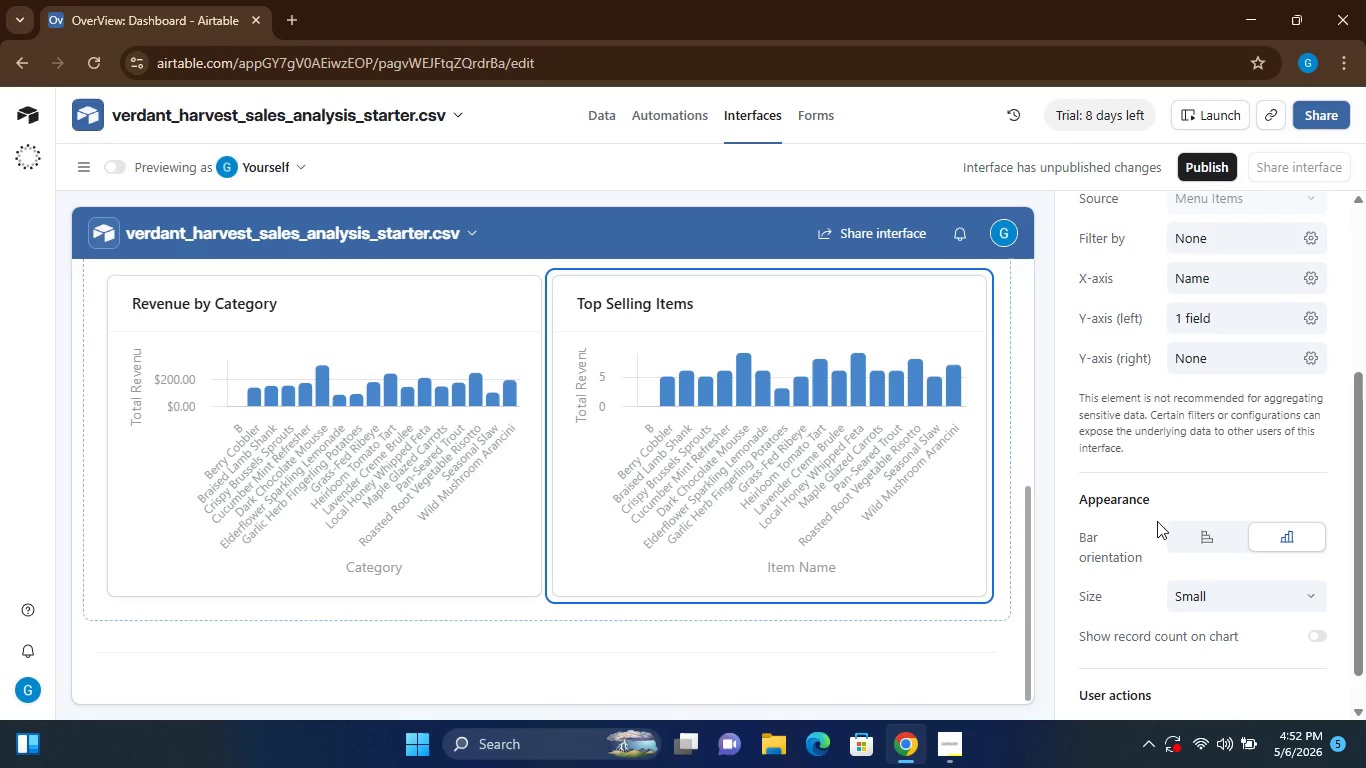 
left_click([554, 648])
 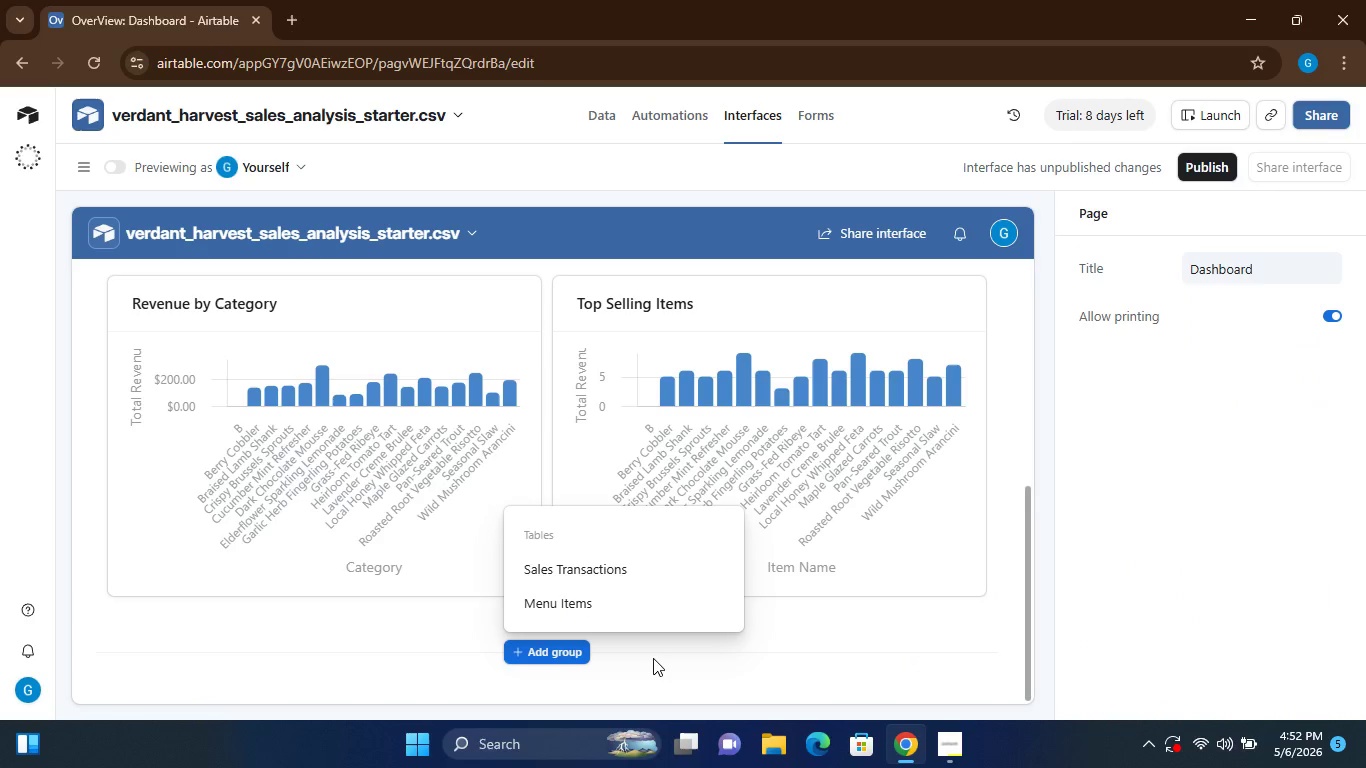 
left_click([656, 658])
 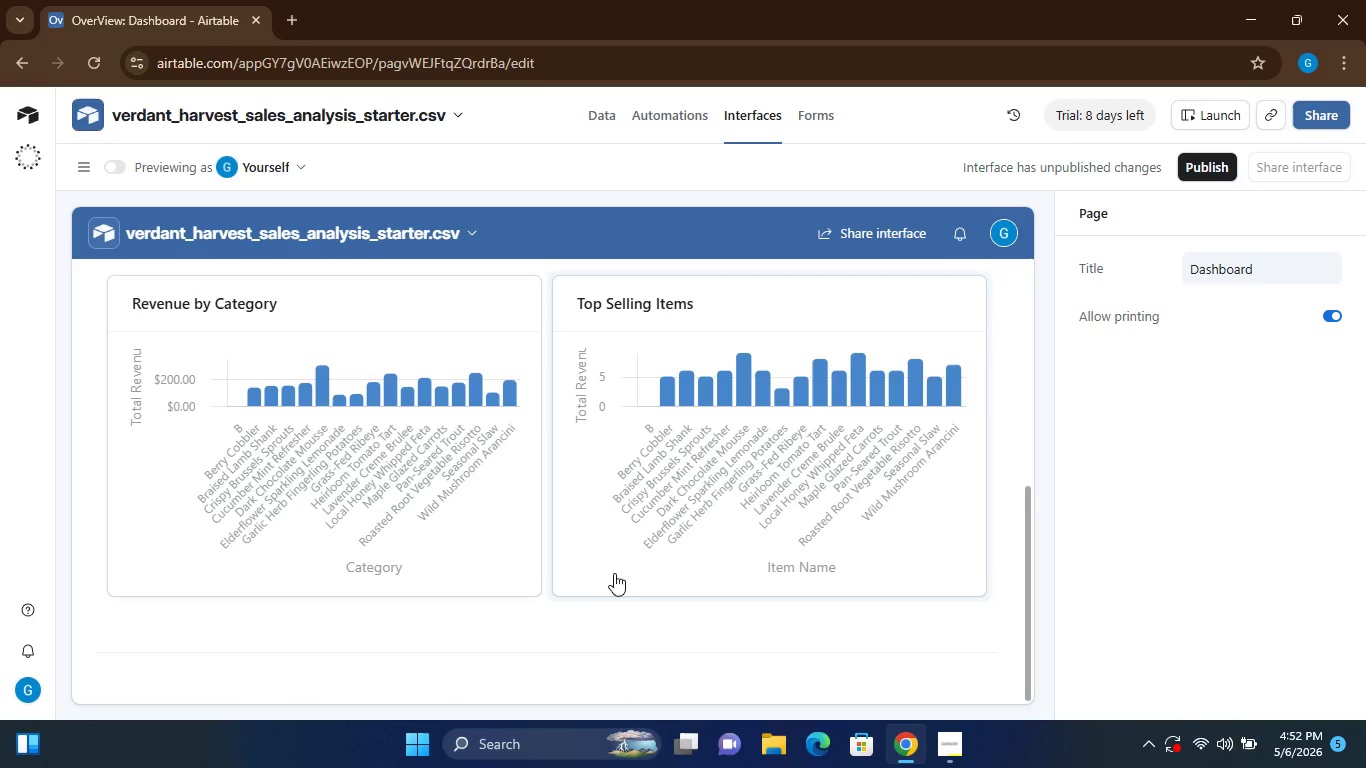 
left_click([598, 573])
 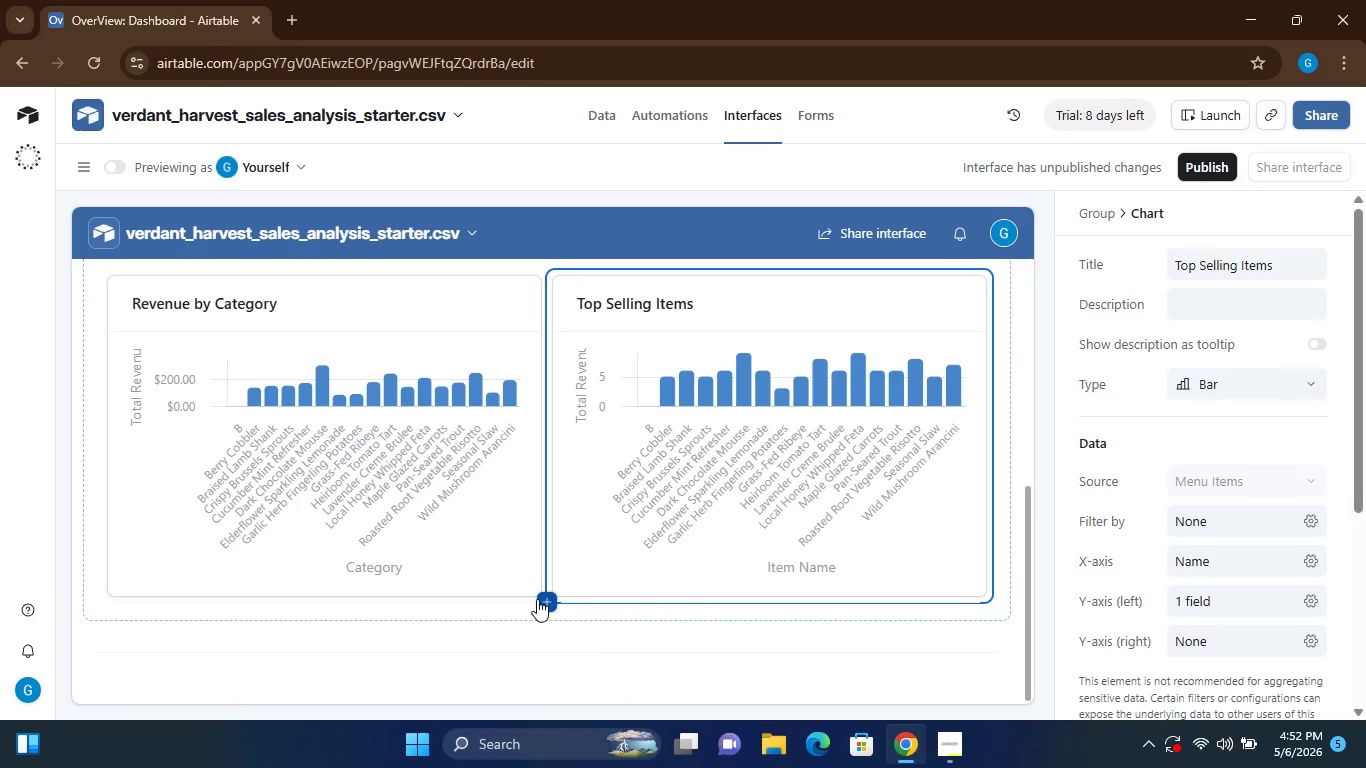 
left_click([537, 599])
 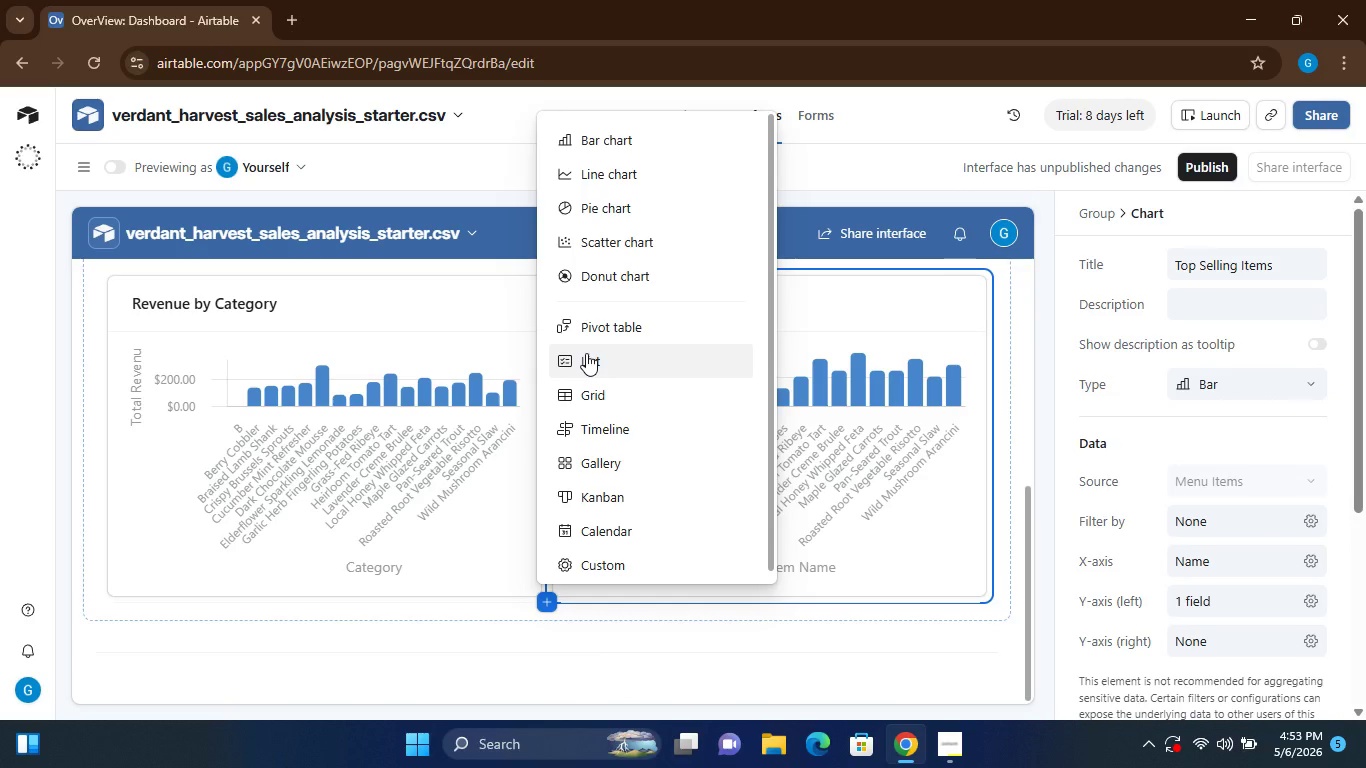 
wait(22.31)
 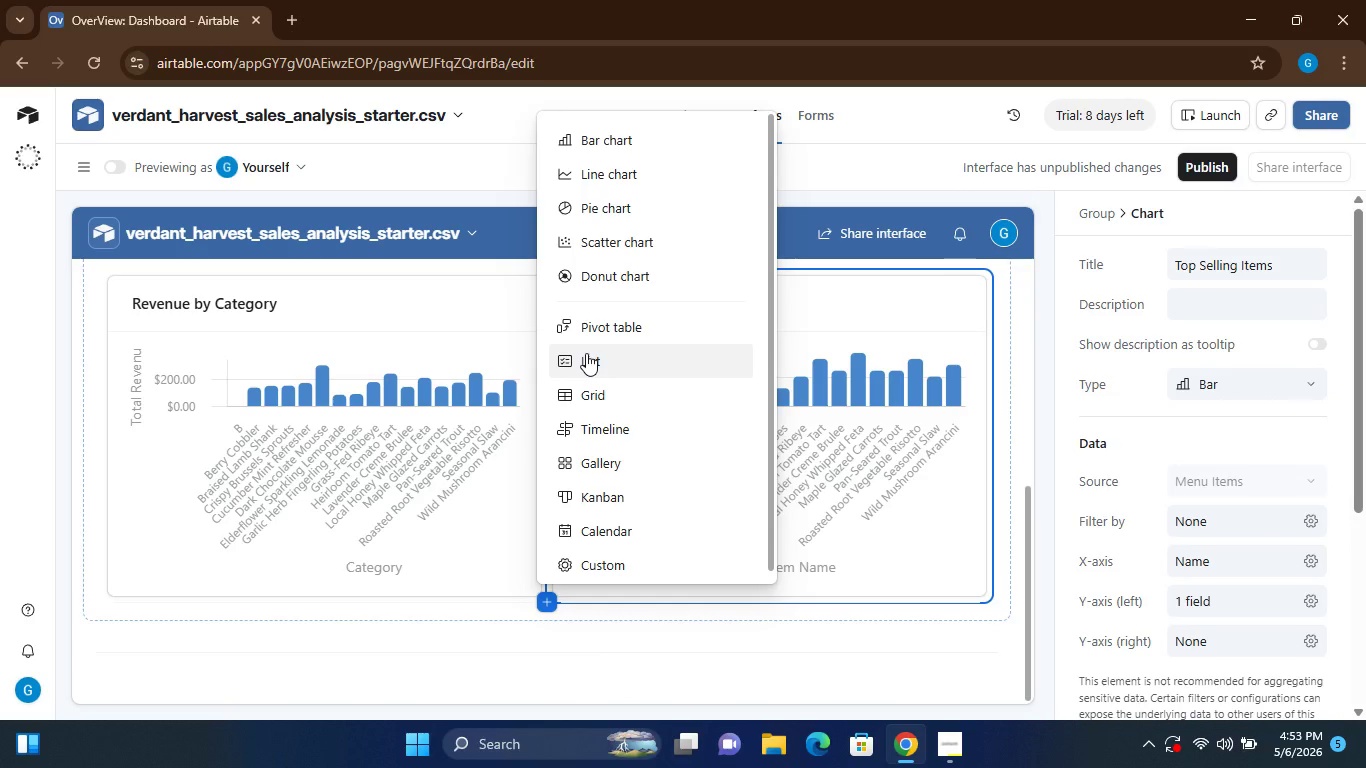 
left_click([604, 362])
 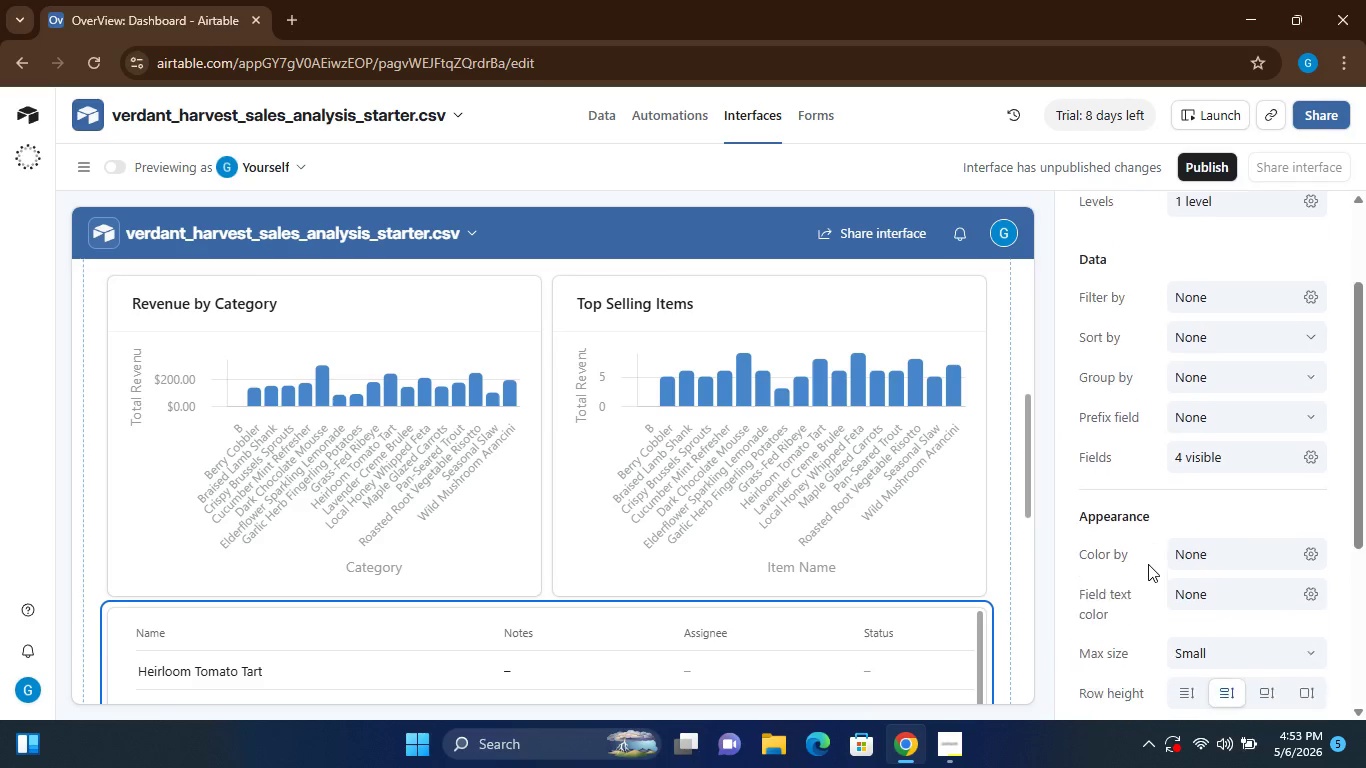 
wait(30.22)
 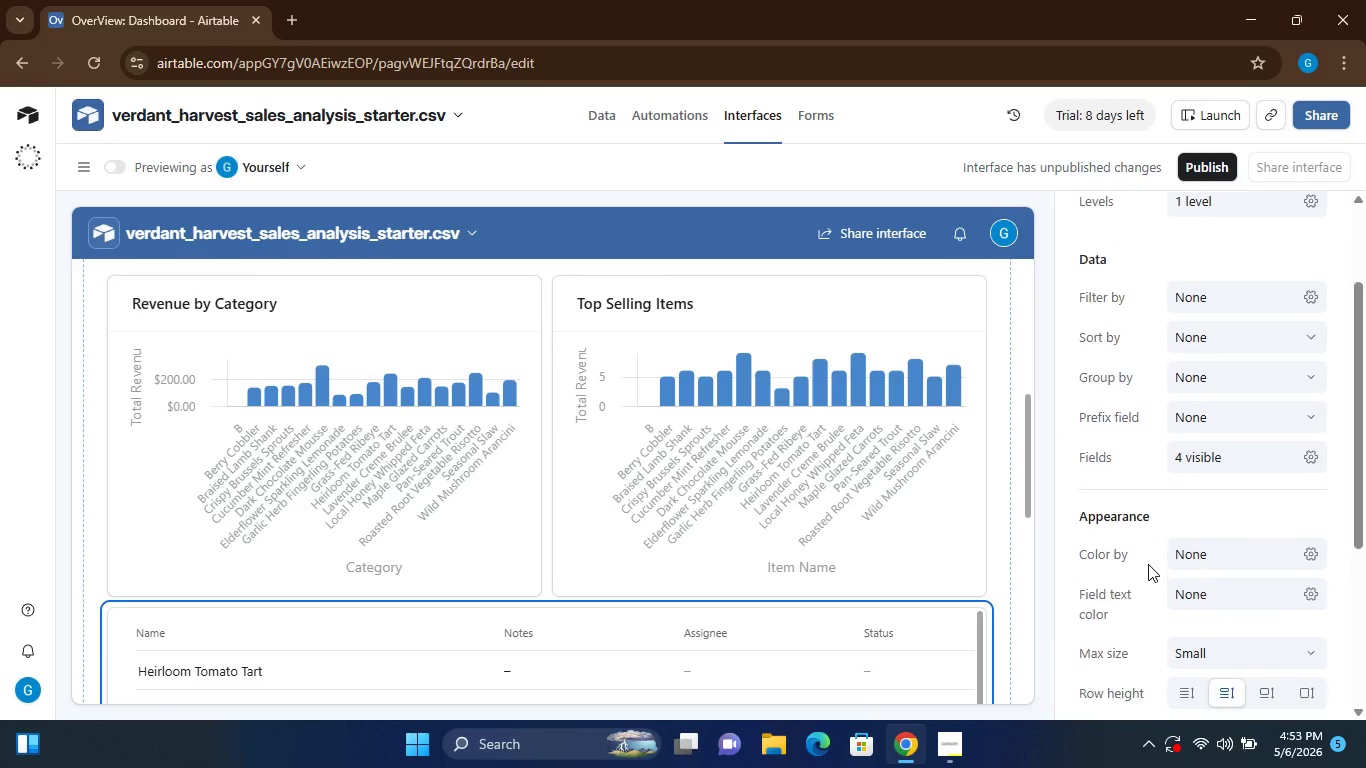 
left_click([1226, 308])
 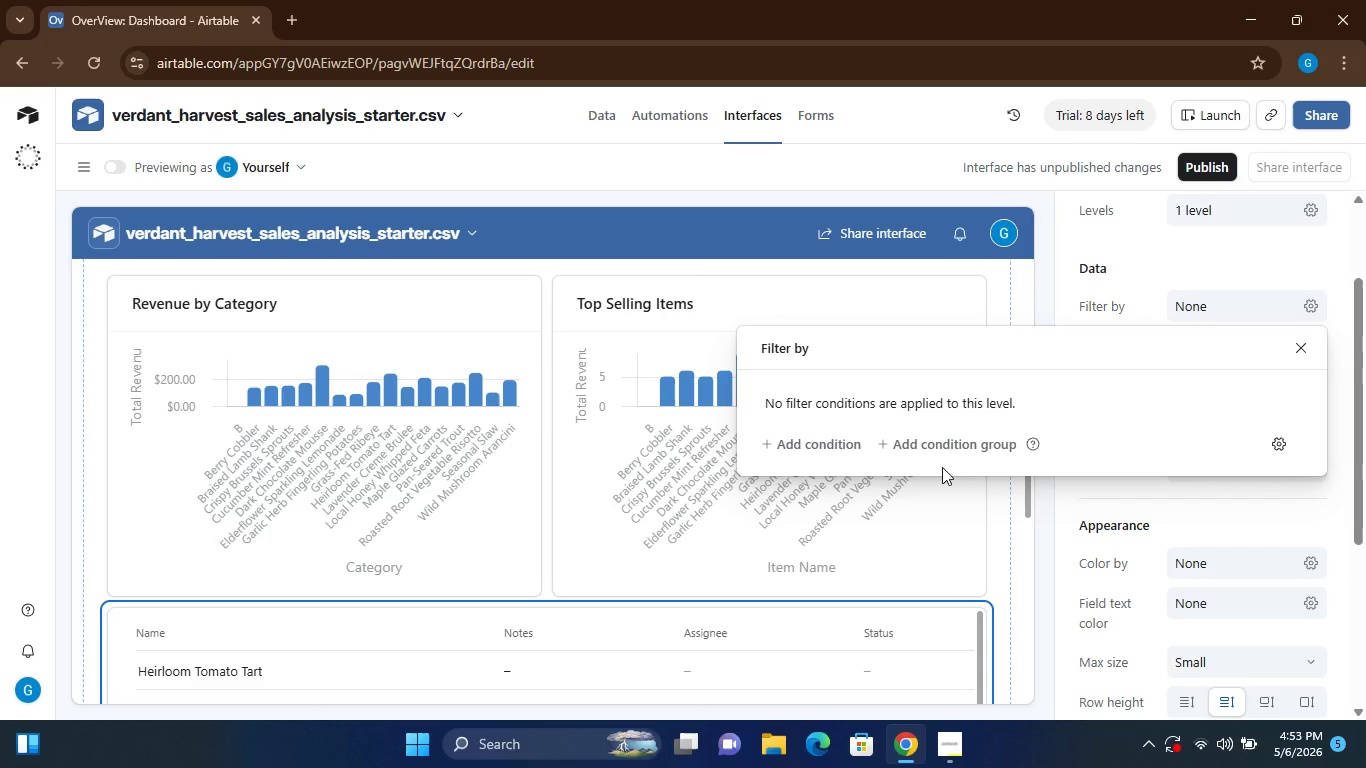 
wait(6.17)
 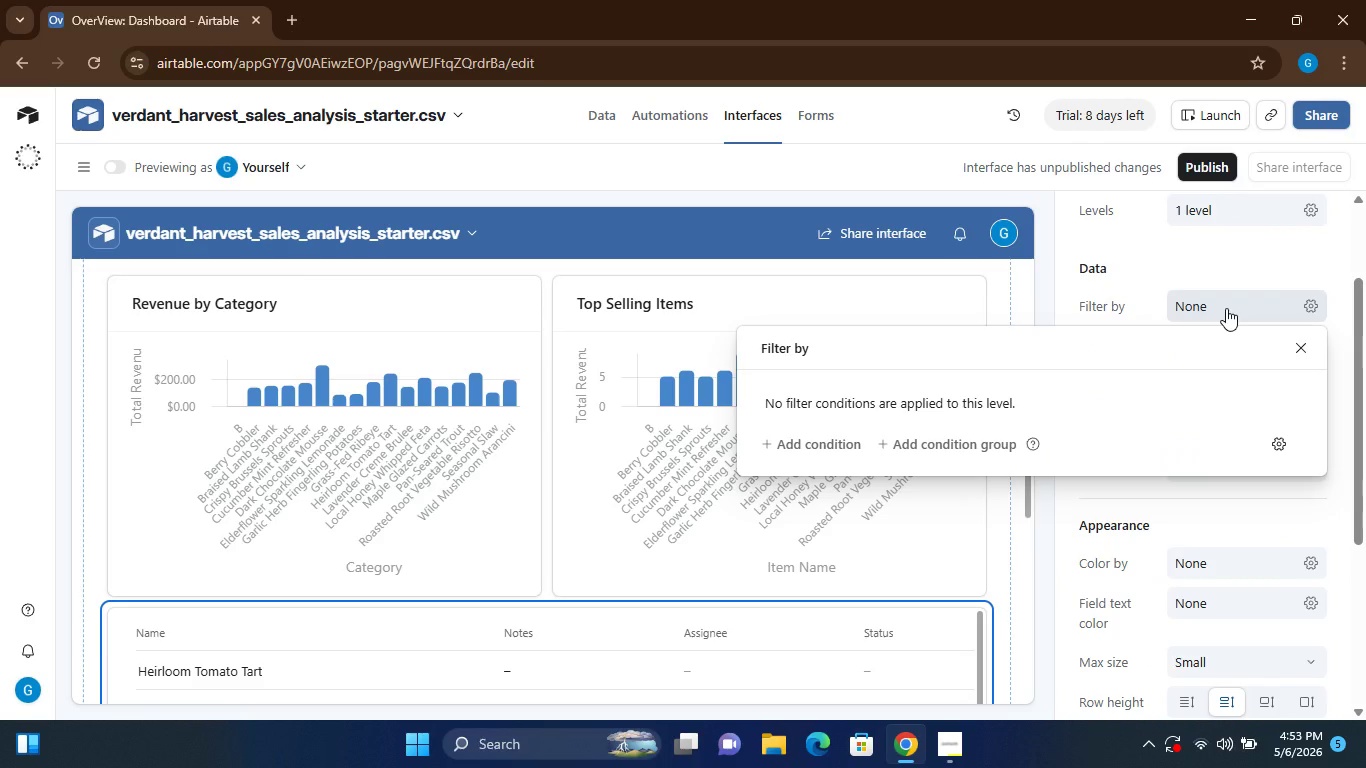 
left_click([813, 446])
 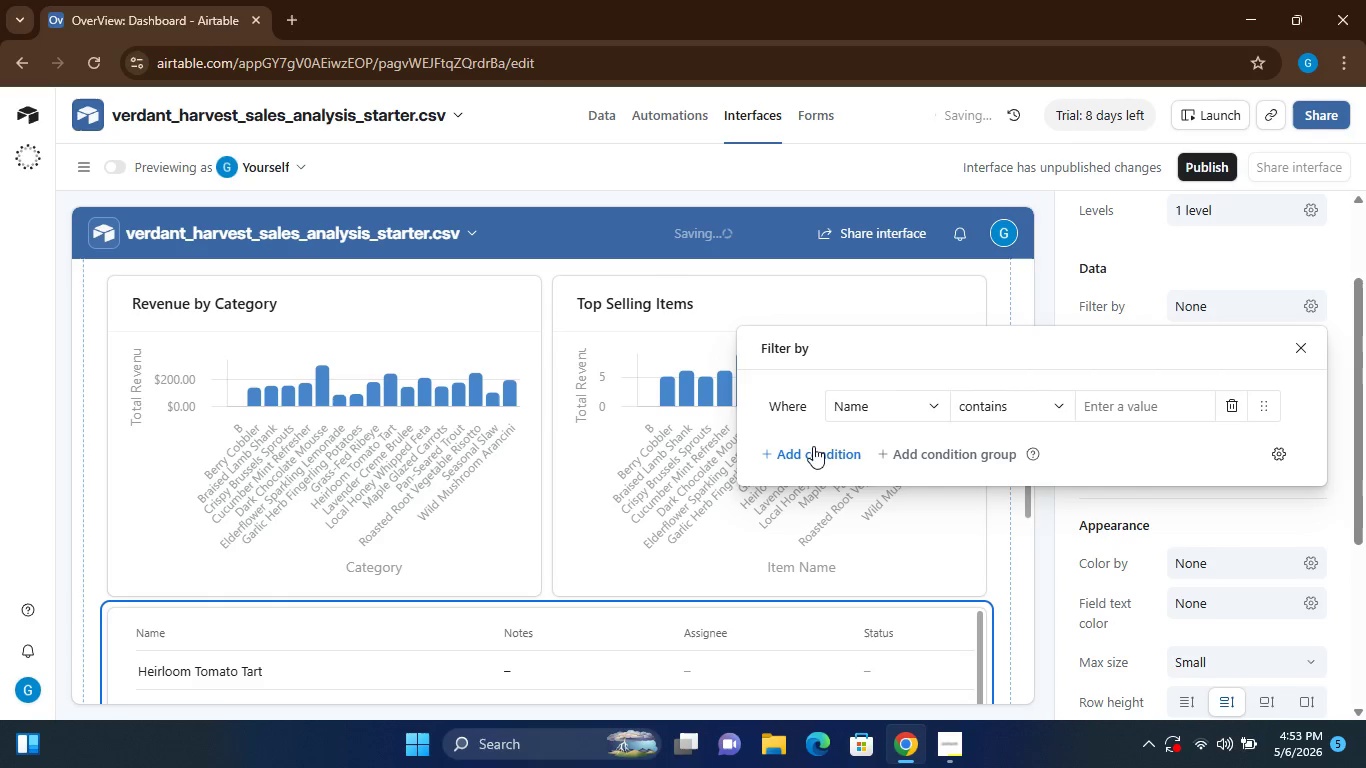 
left_click([906, 398])
 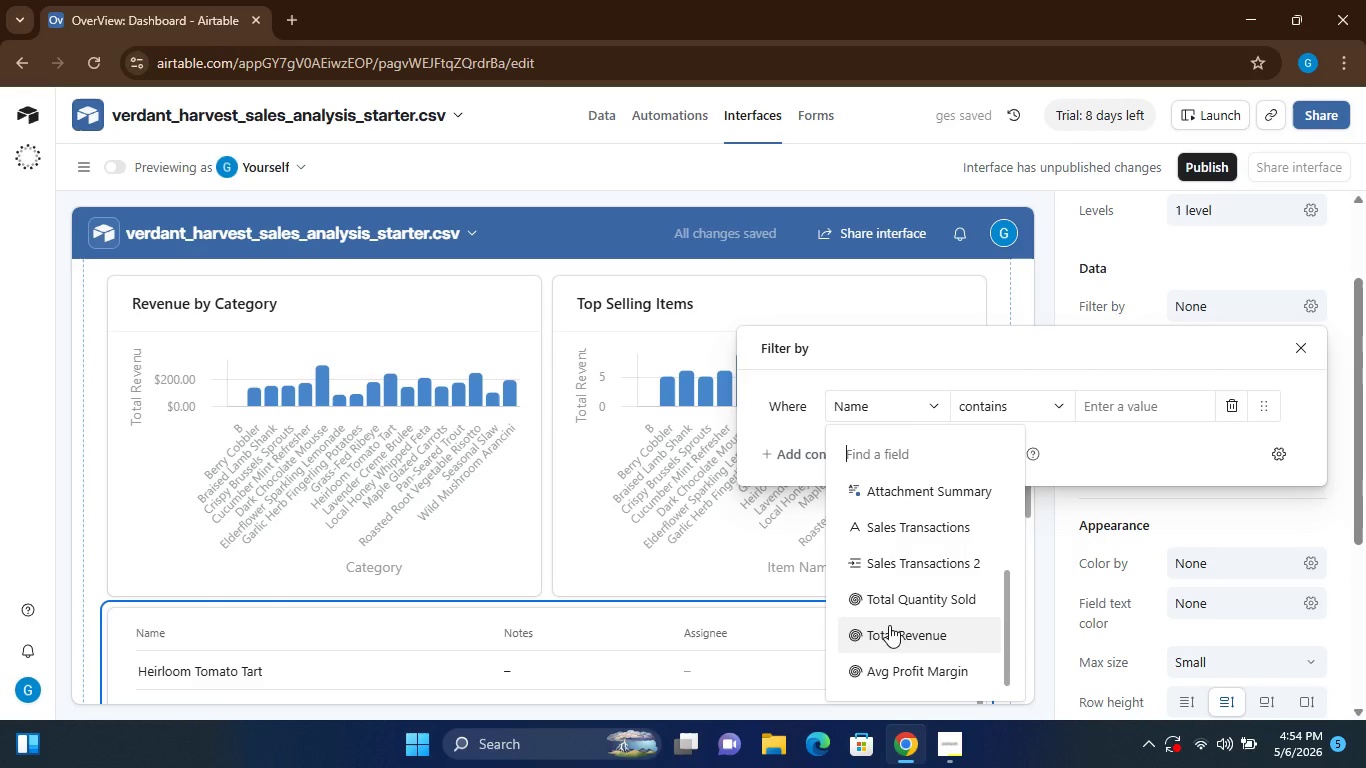 
left_click([911, 559])
 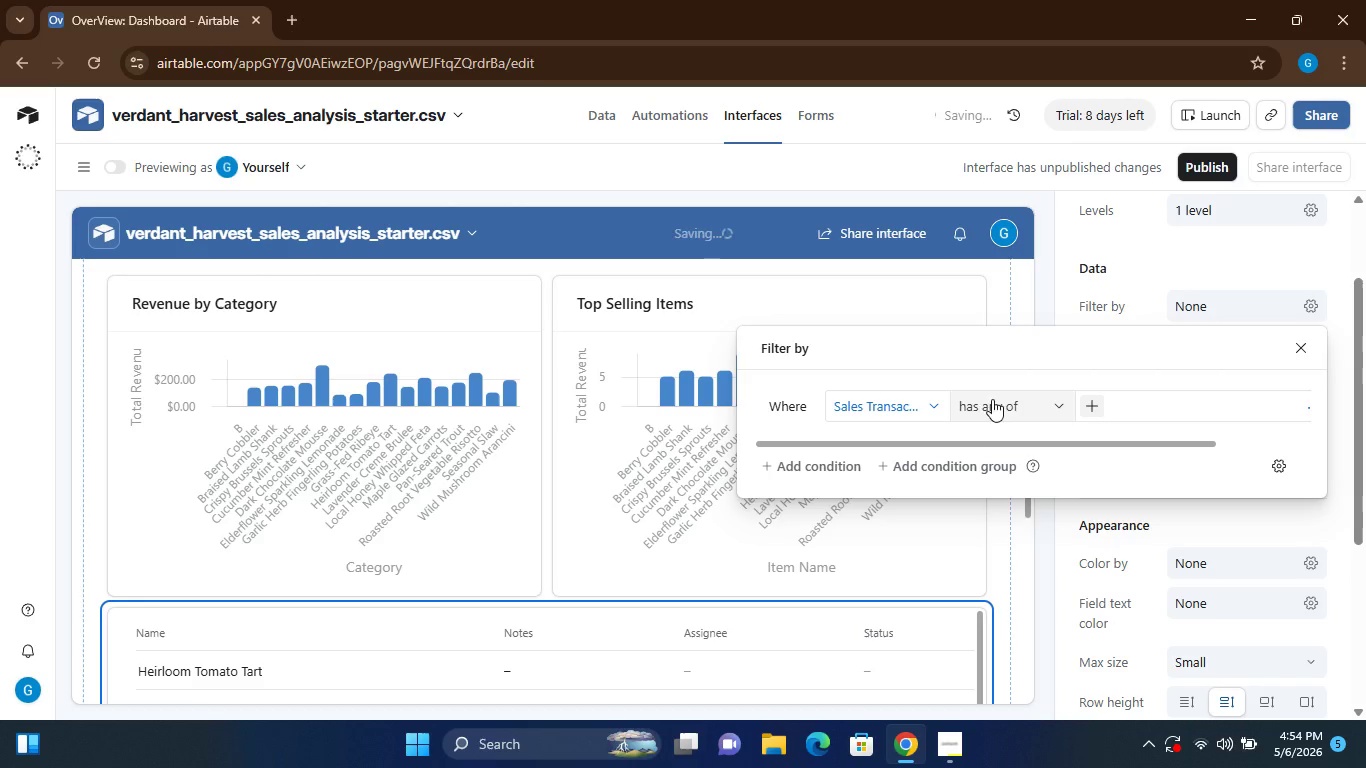 
left_click([1021, 398])
 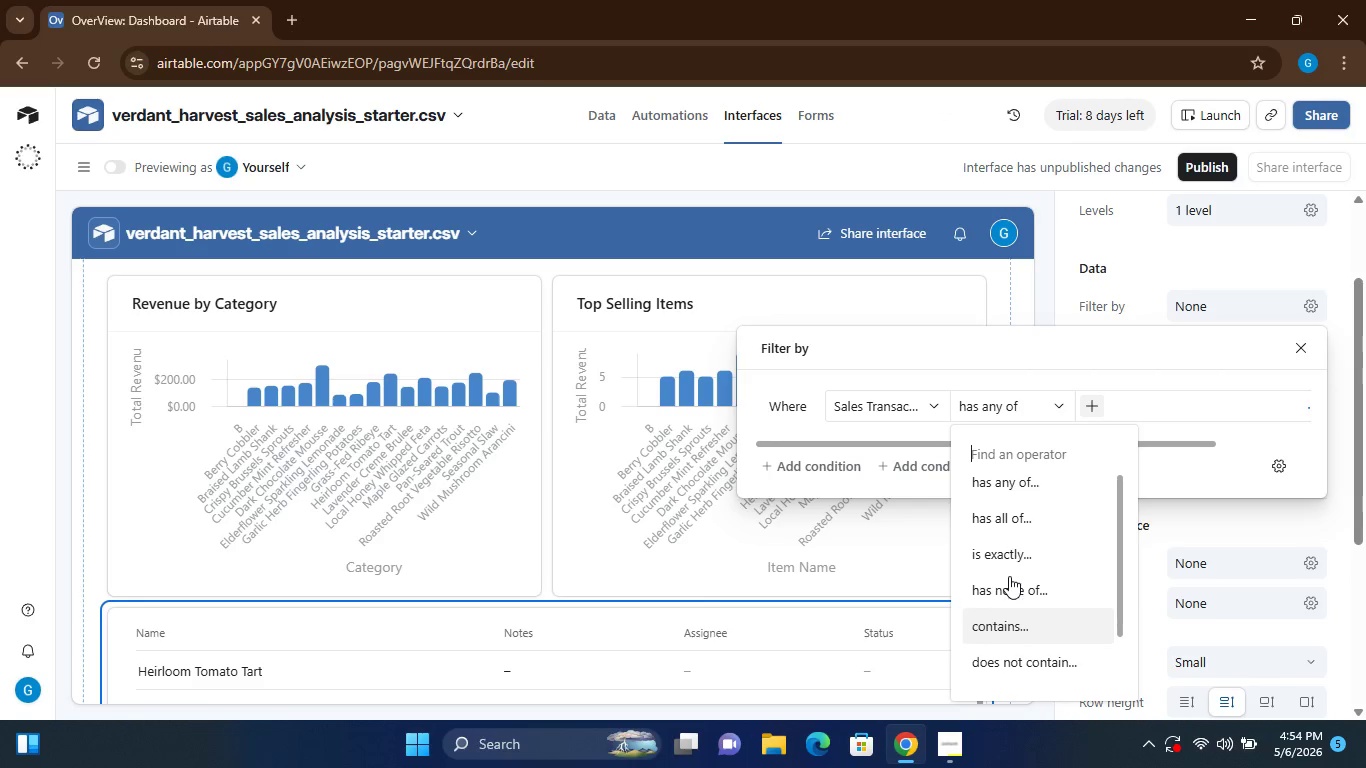 
wait(7.39)
 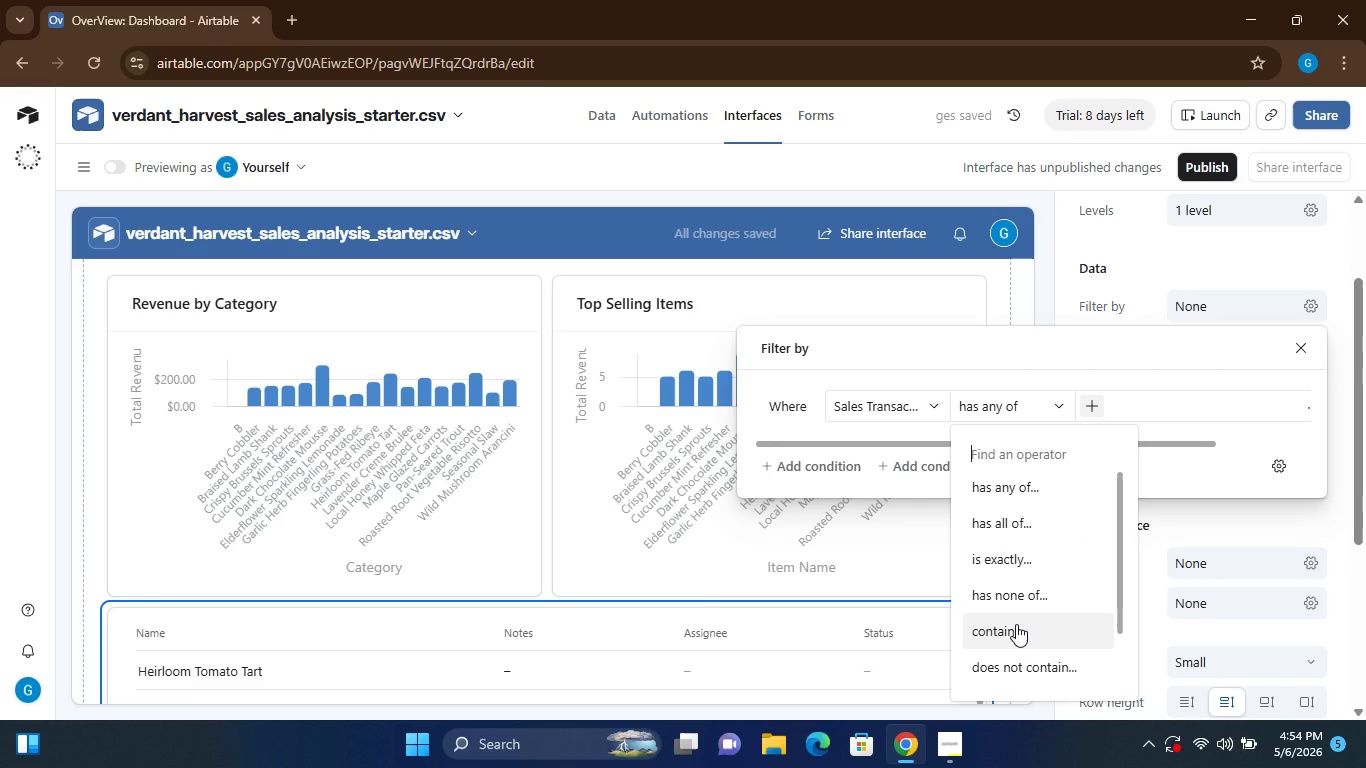 
type(is)
 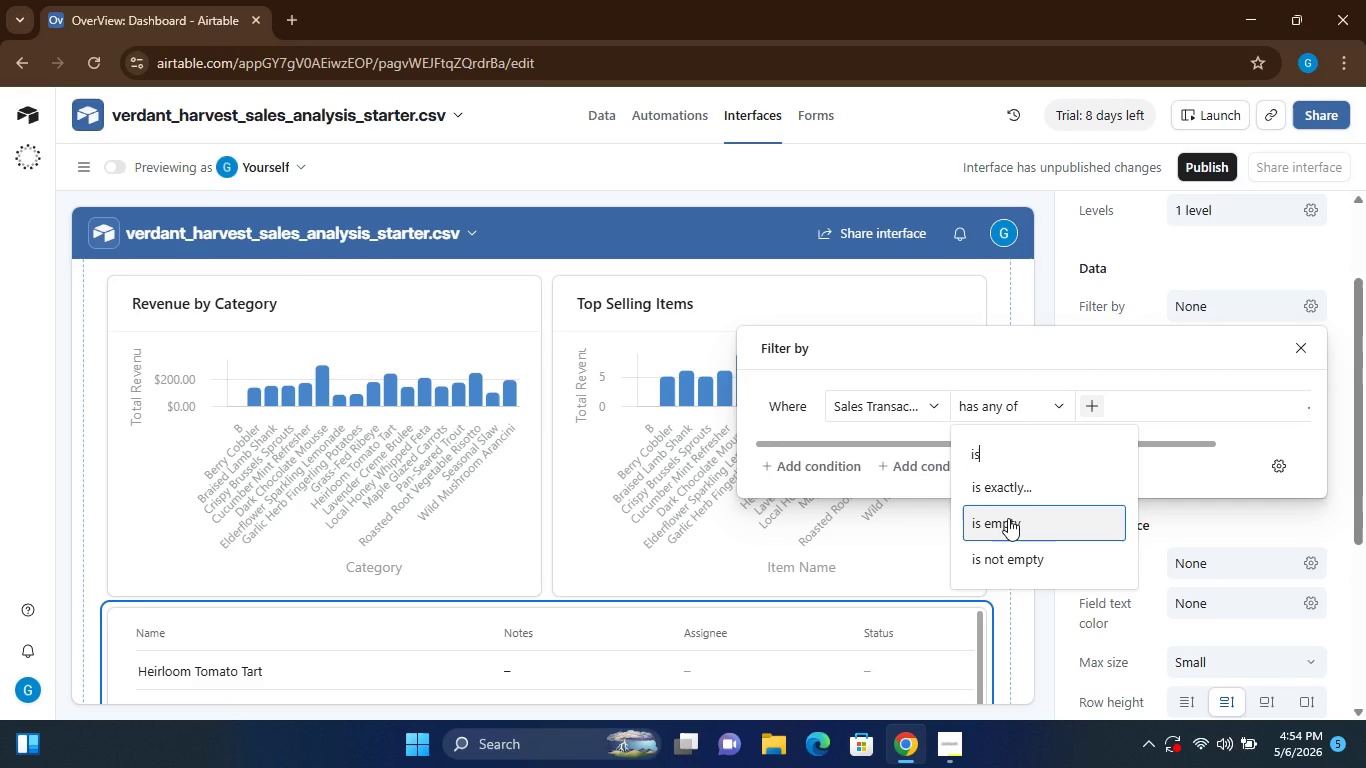 
left_click([1002, 551])
 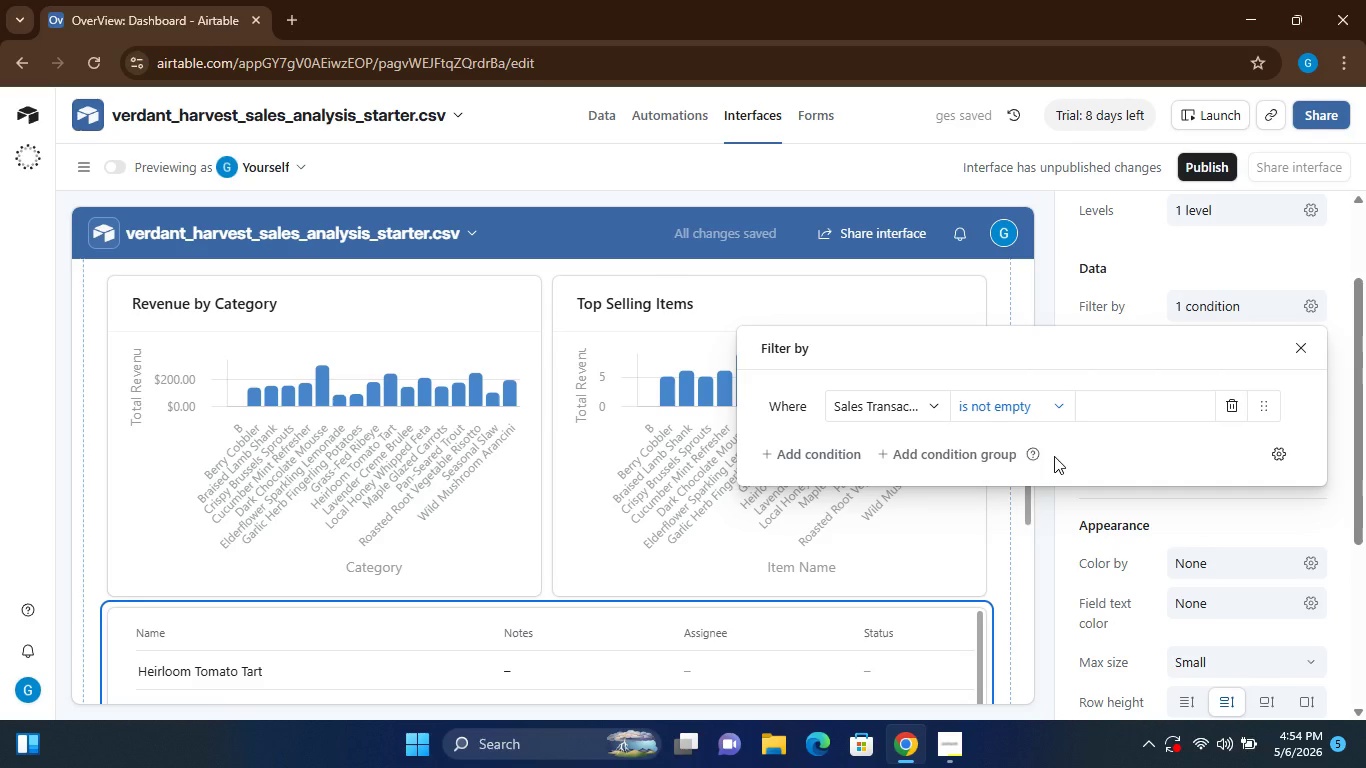 
wait(7.02)
 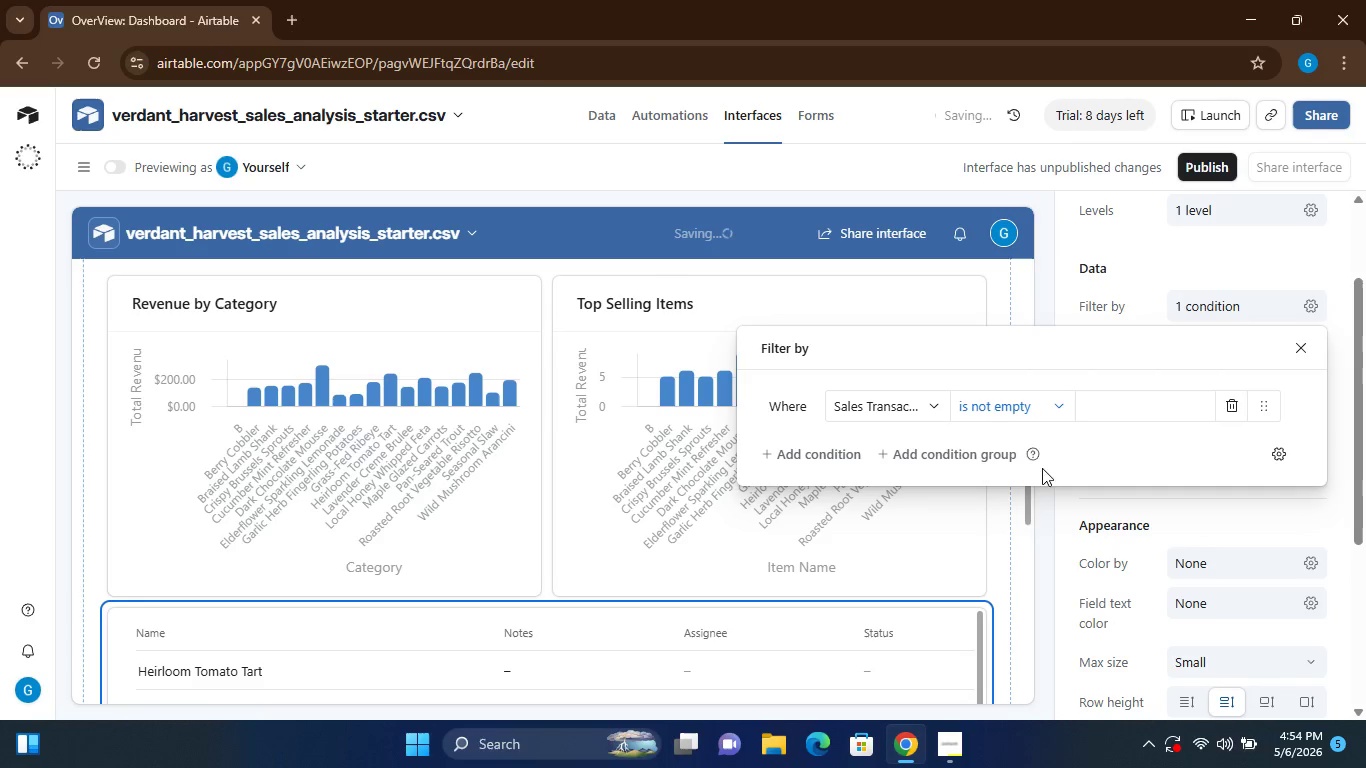 
left_click([1153, 493])
 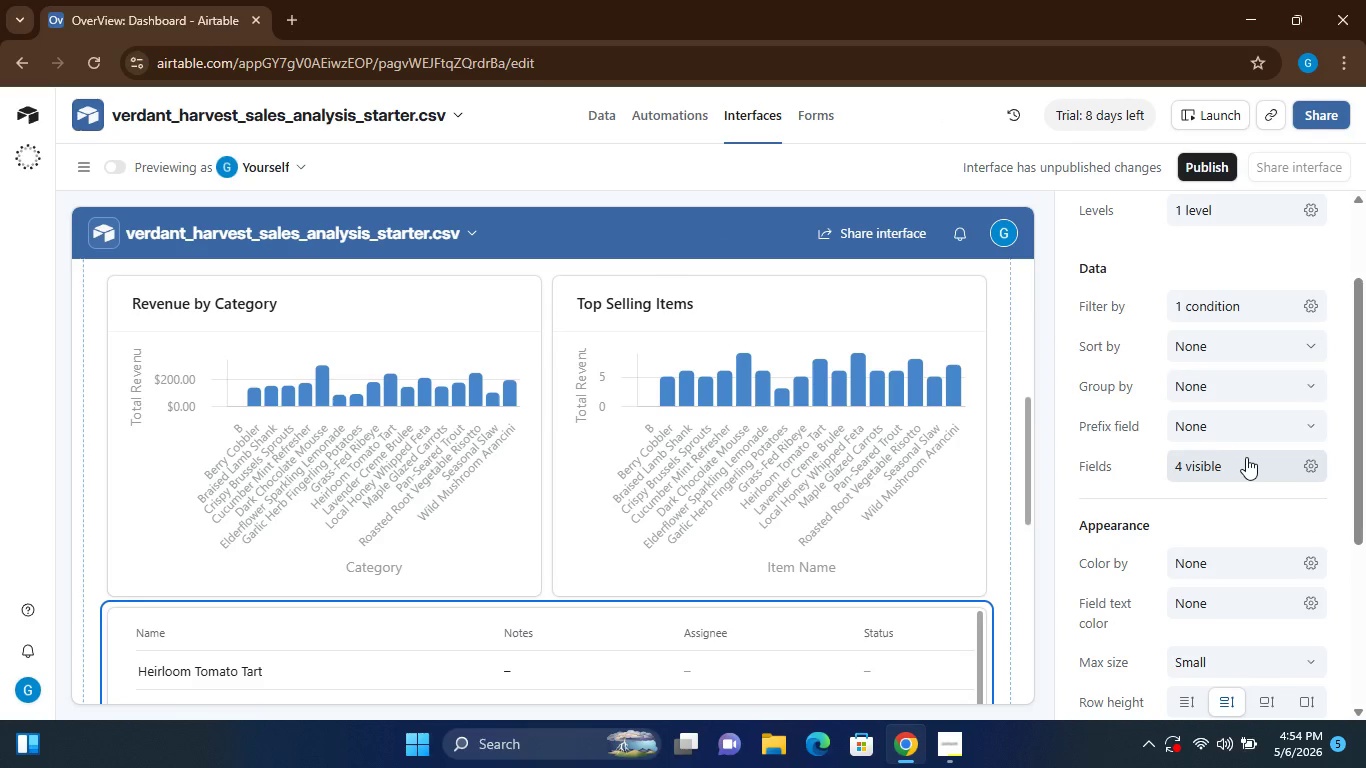 
left_click([1246, 457])
 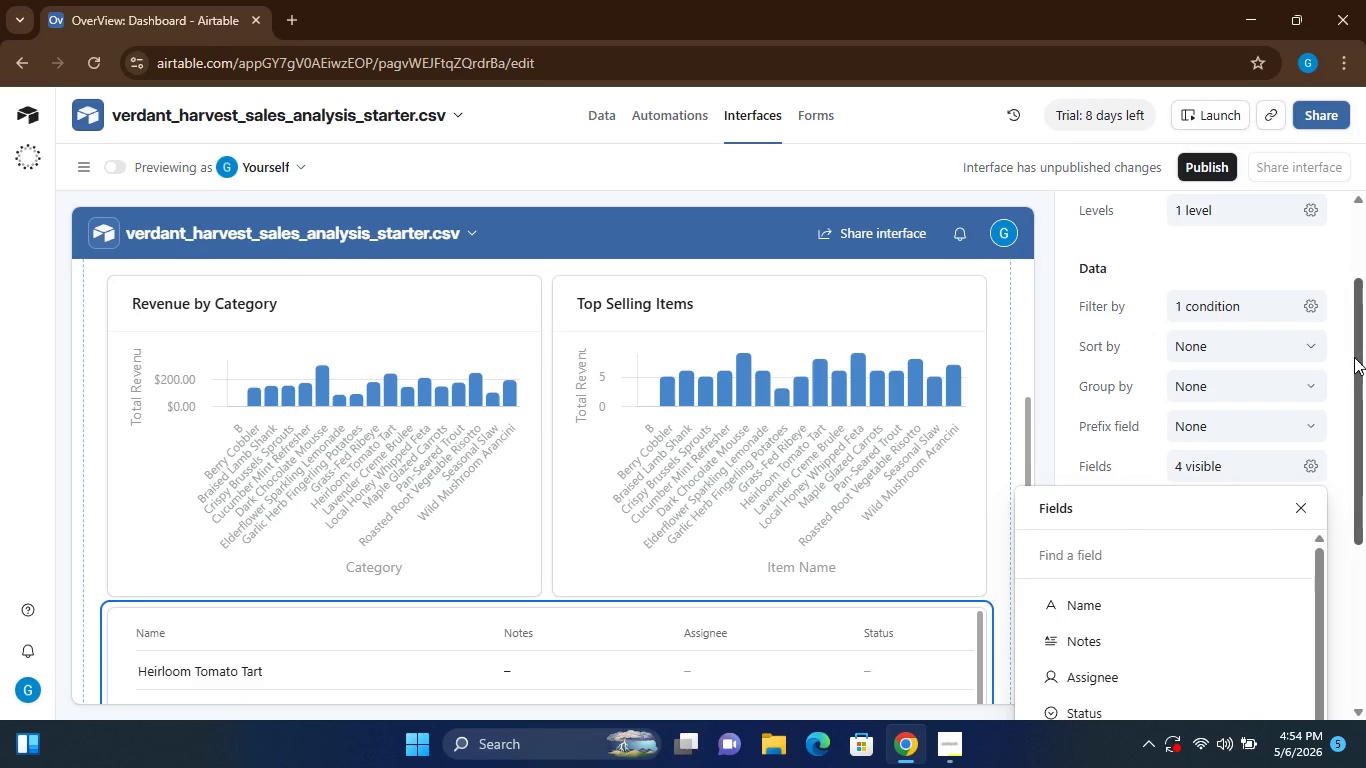 
left_click_drag(start_coordinate=[1354, 357], to_coordinate=[1363, 445])
 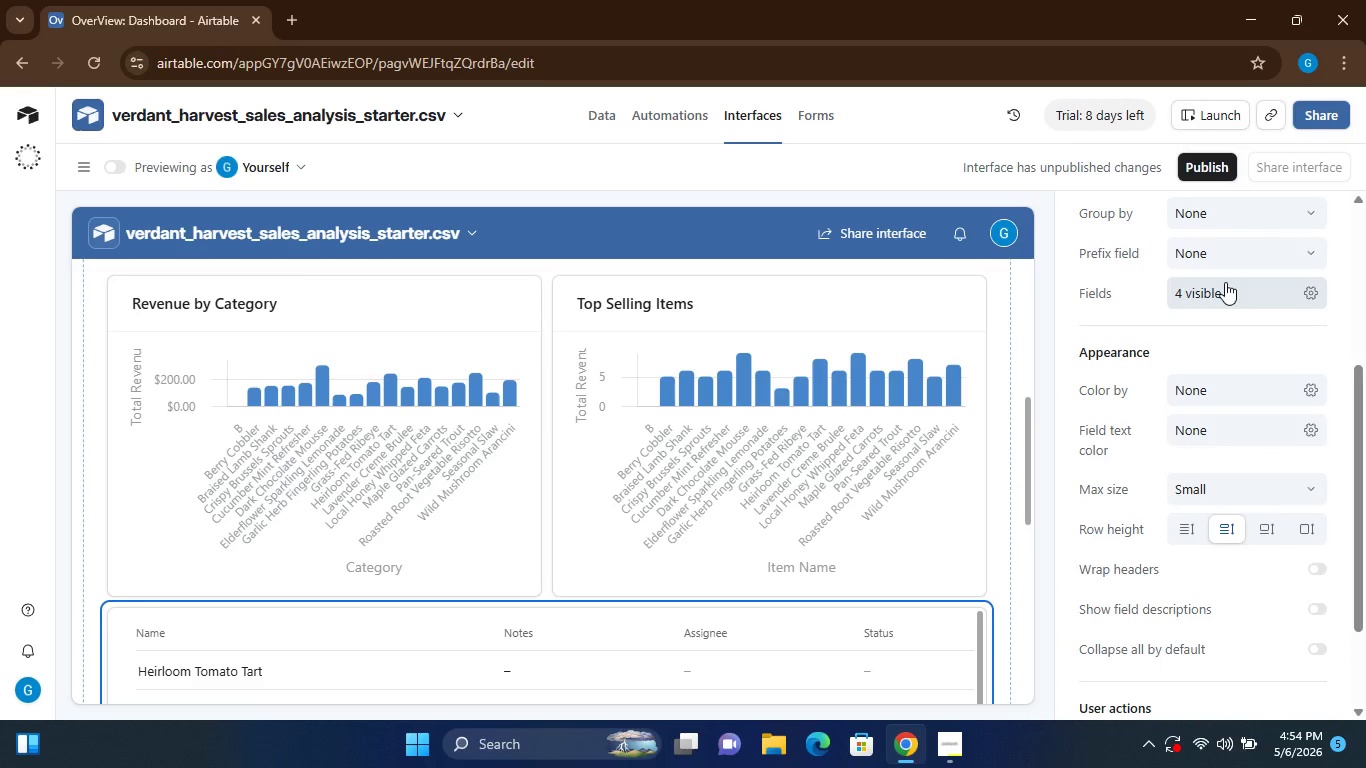 
left_click([1225, 282])
 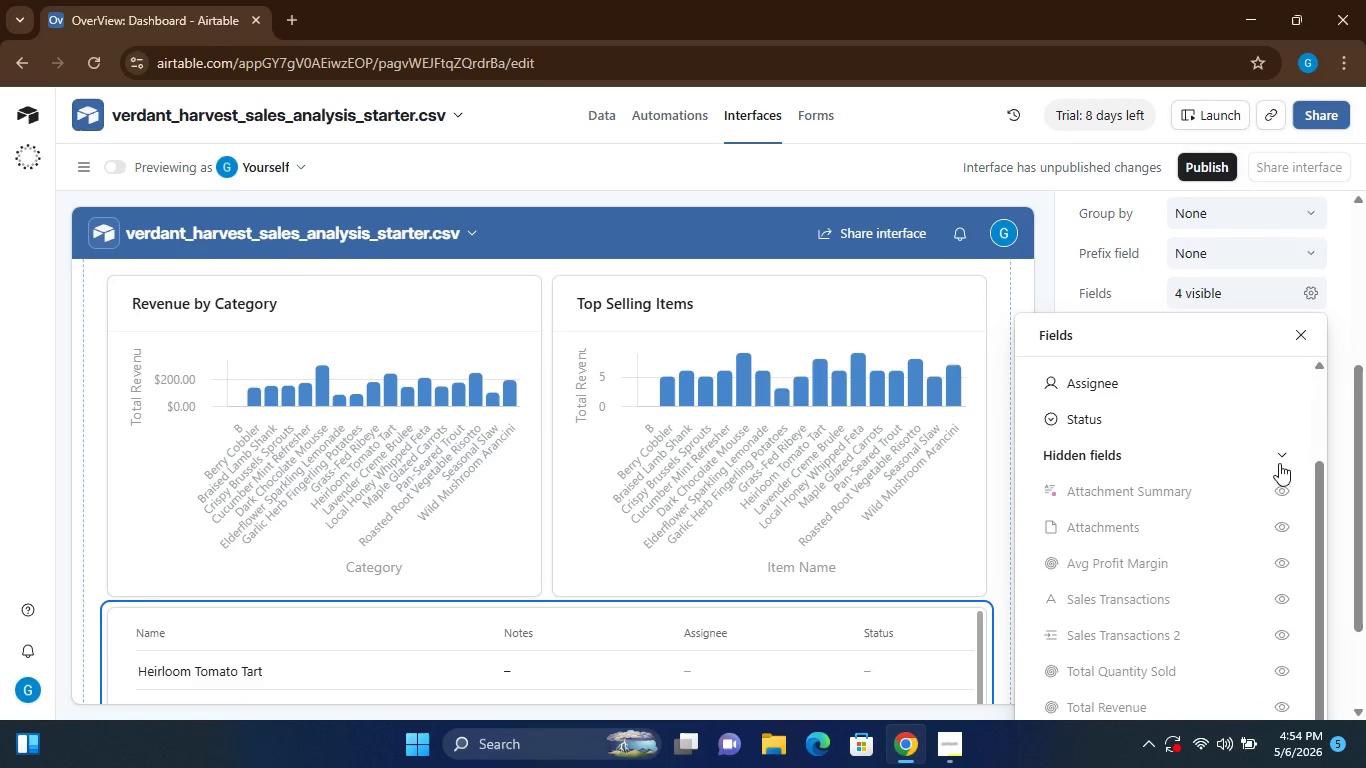 
wait(5.73)
 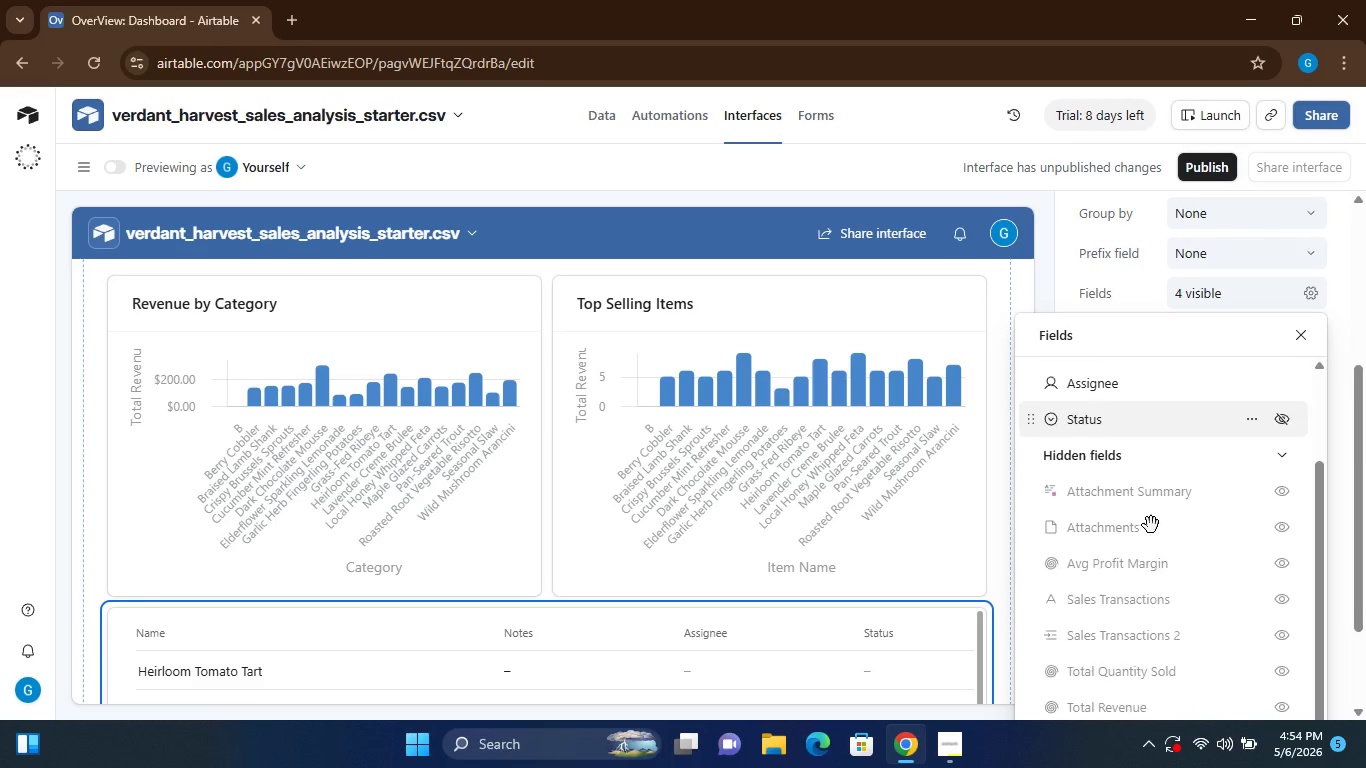 
left_click_drag(start_coordinate=[1354, 393], to_coordinate=[1352, 433])
 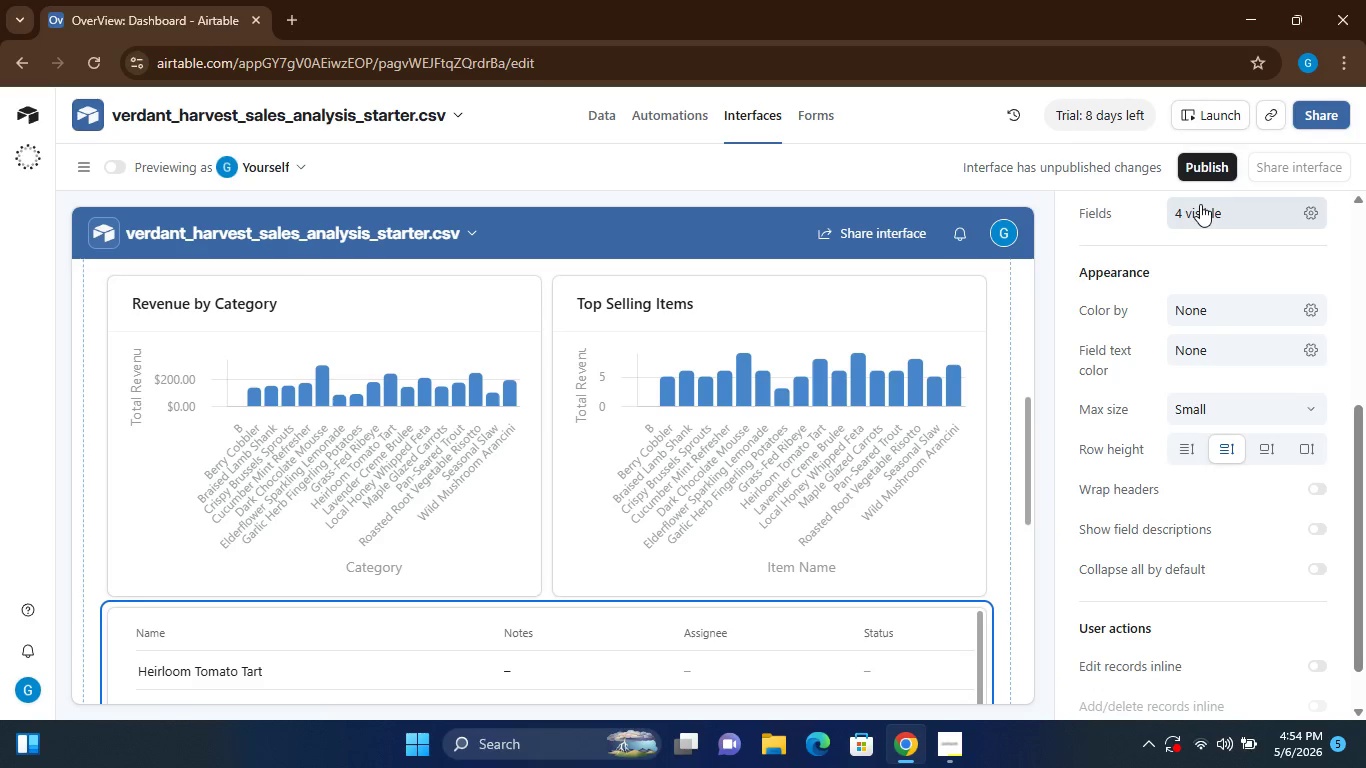 
left_click([1200, 204])
 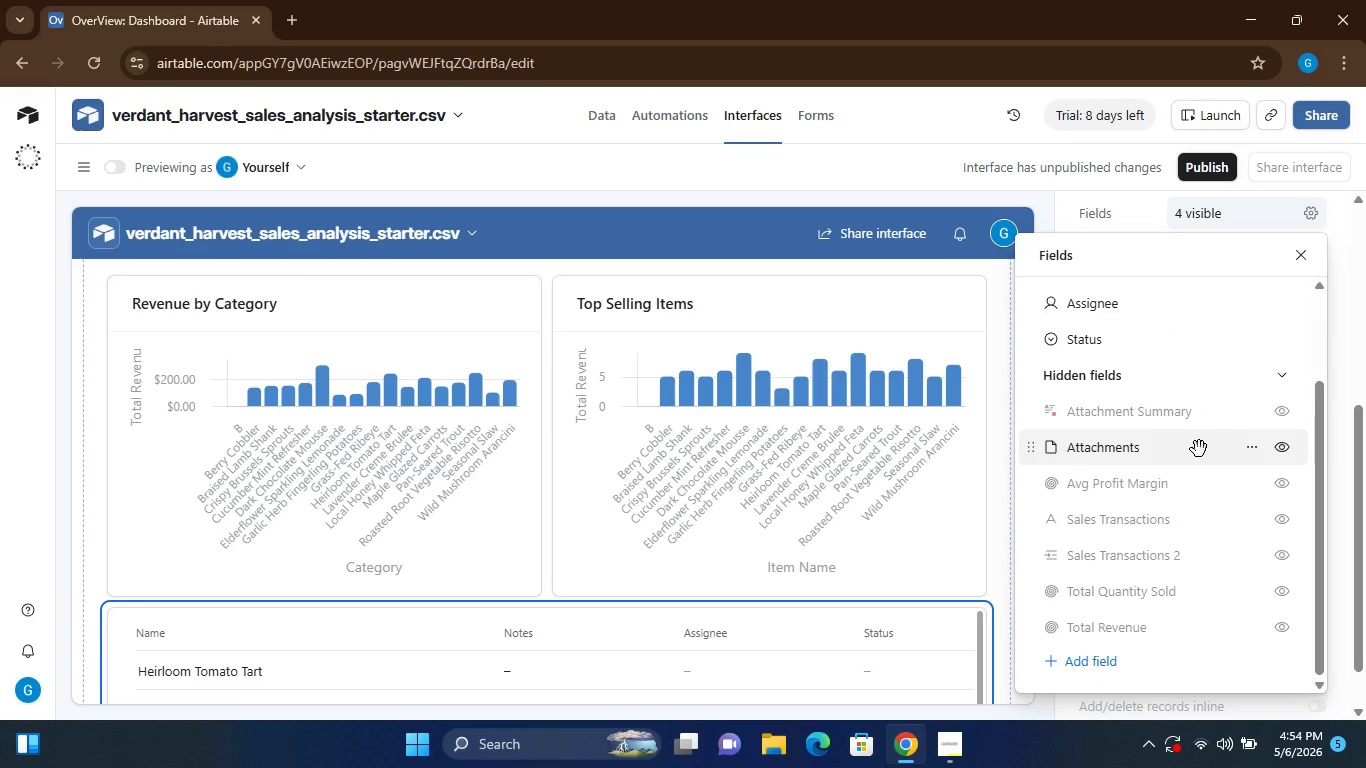 
wait(10.12)
 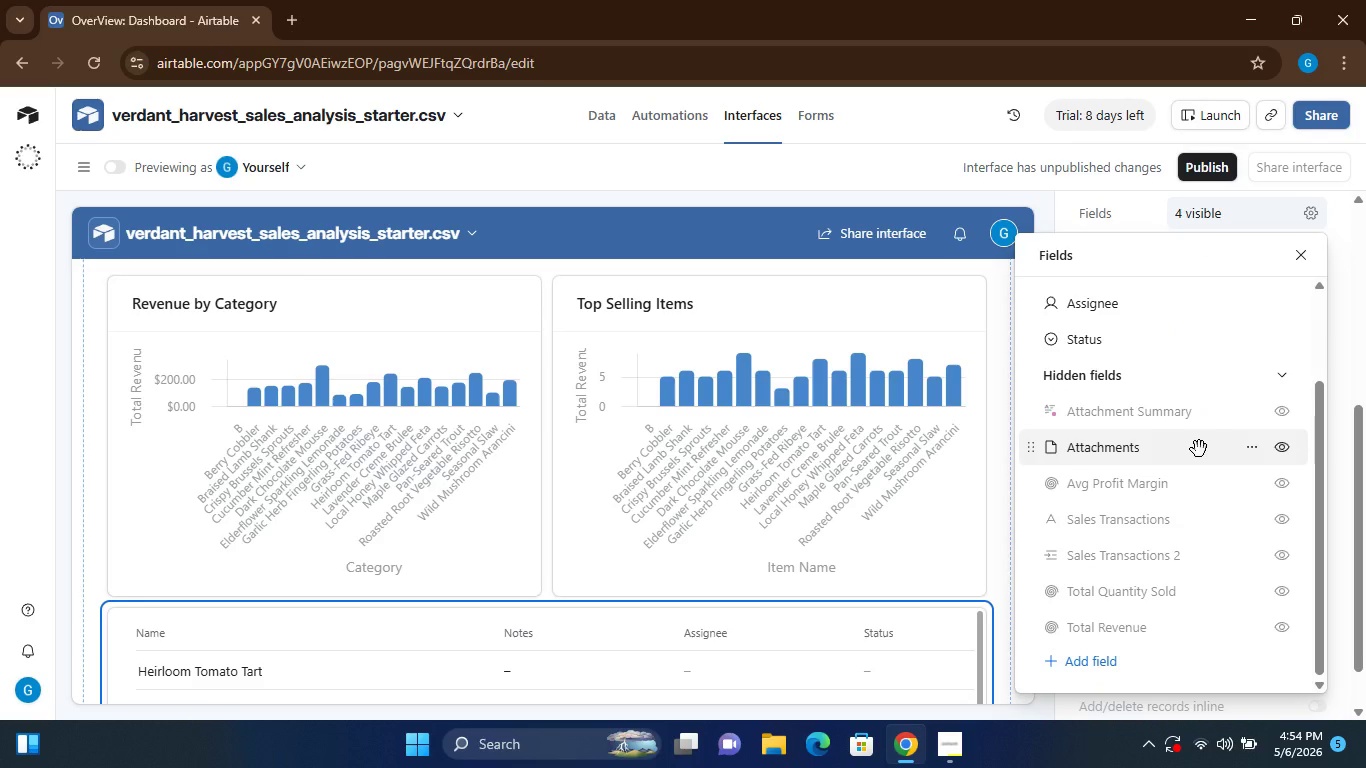 
left_click([1290, 482])
 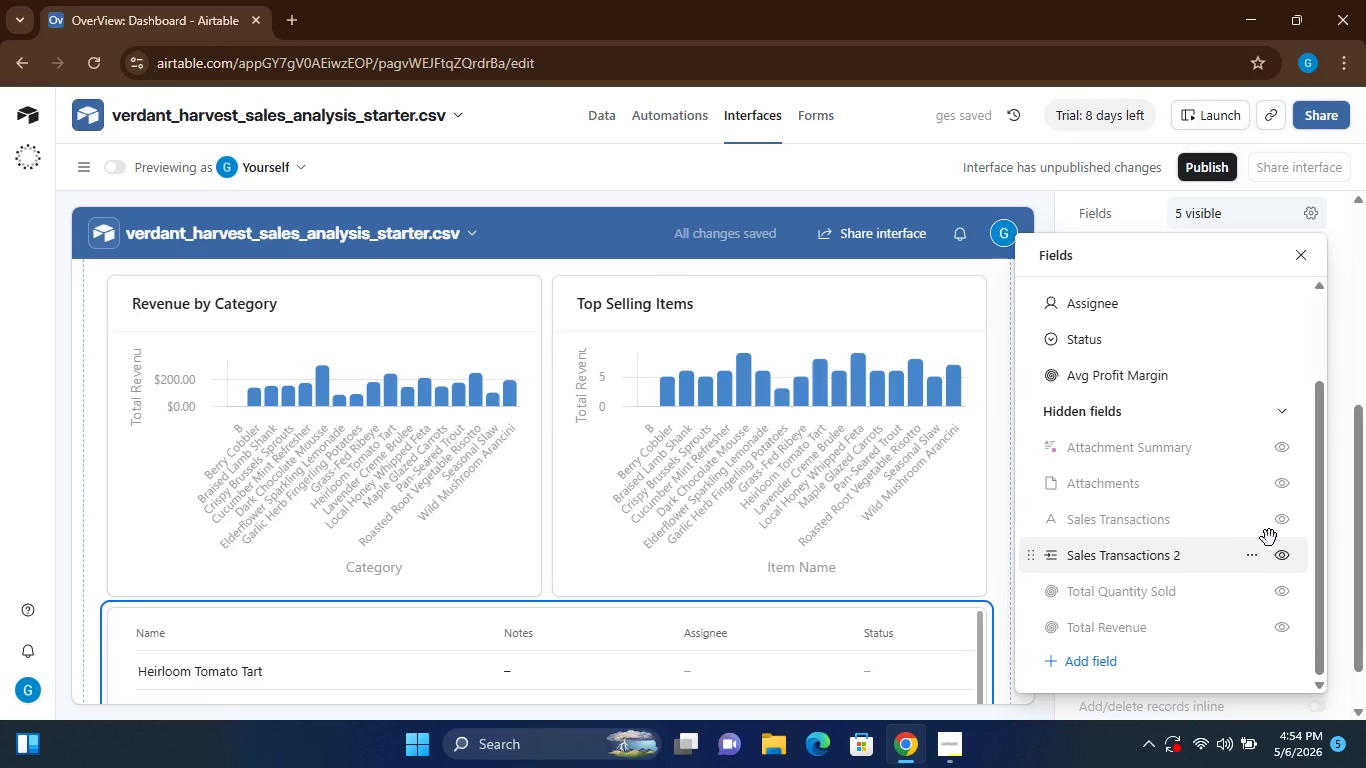 
wait(5.36)
 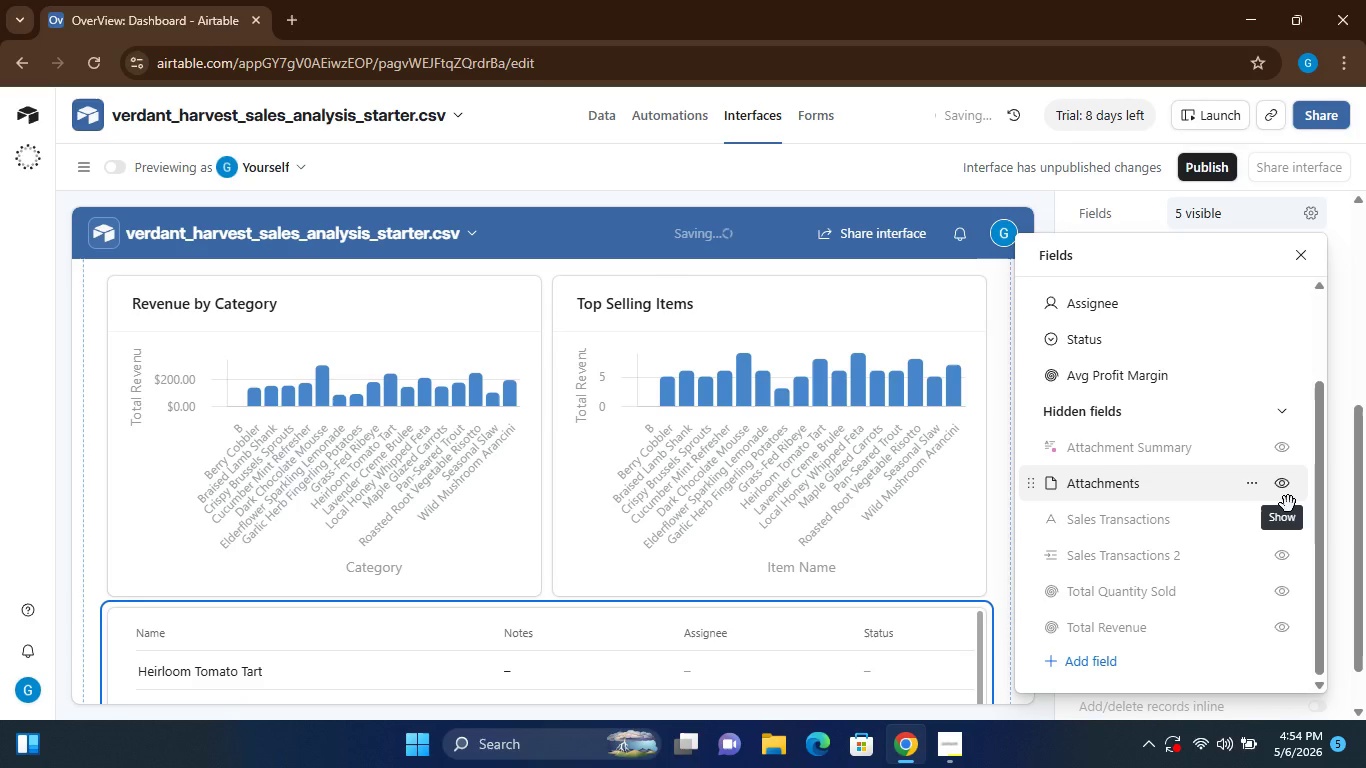 
left_click([1283, 590])
 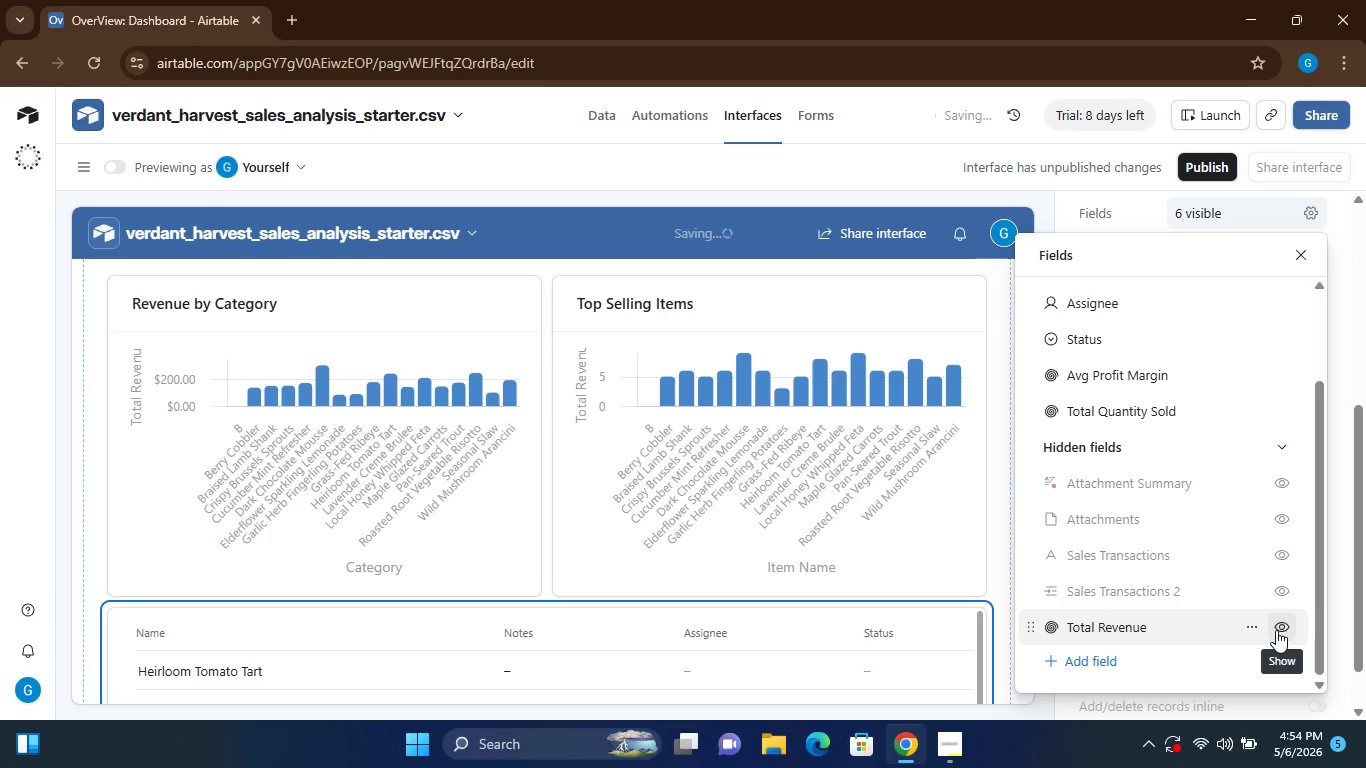 
left_click([1276, 630])
 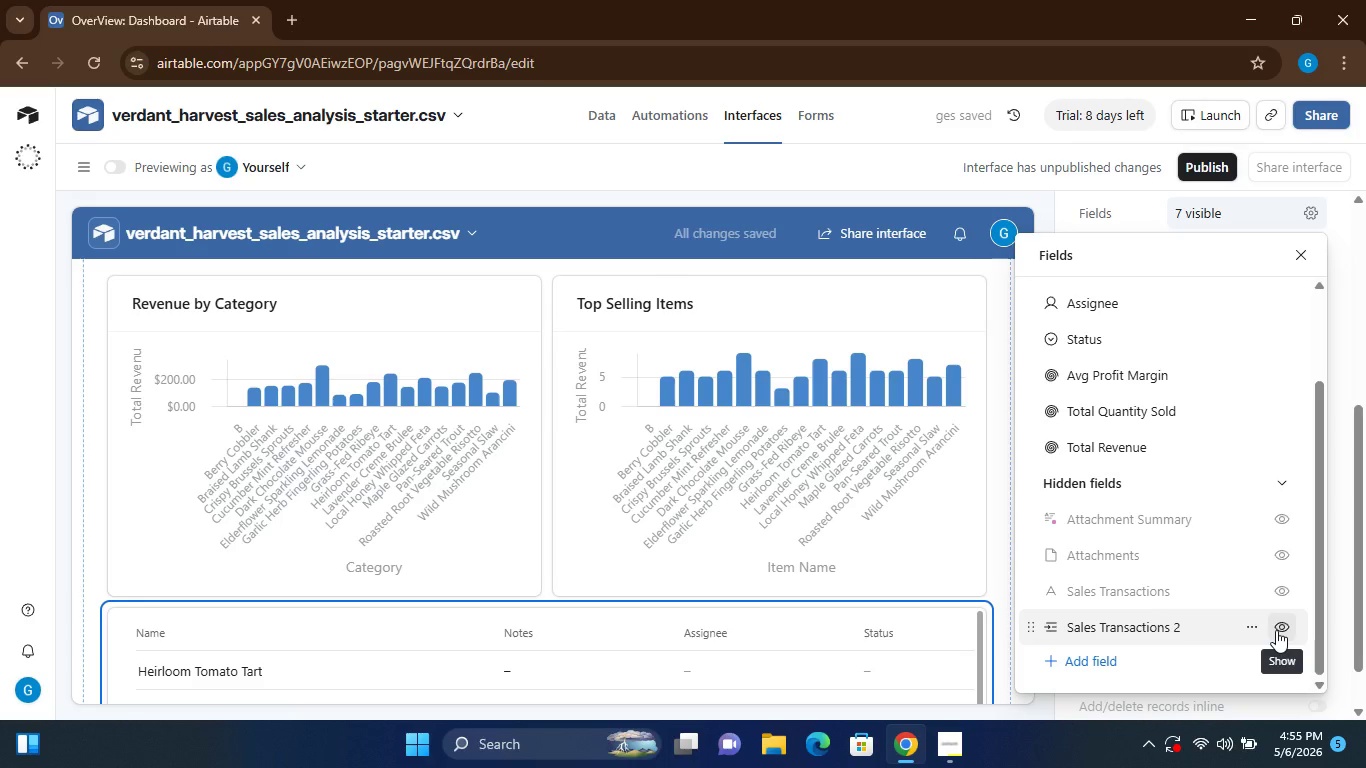 
wait(8.45)
 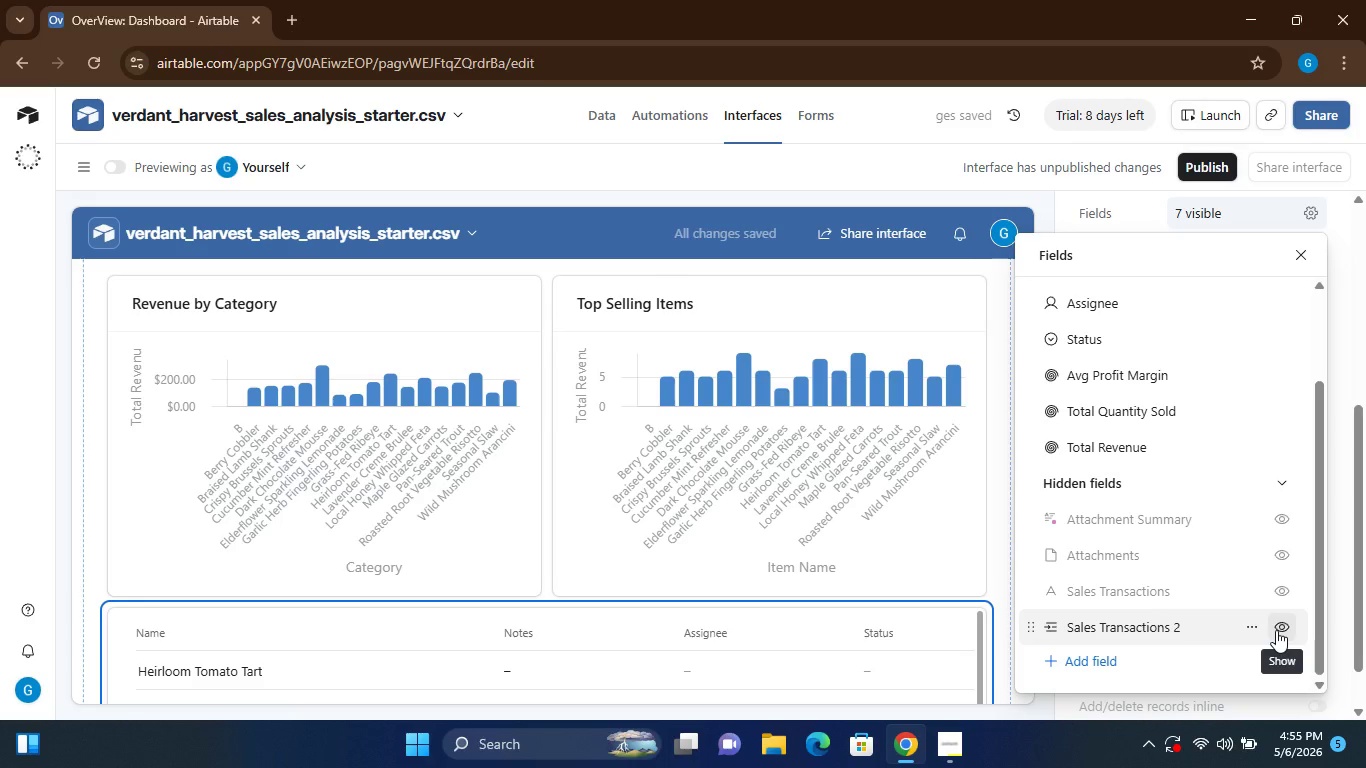 
left_click([1289, 340])
 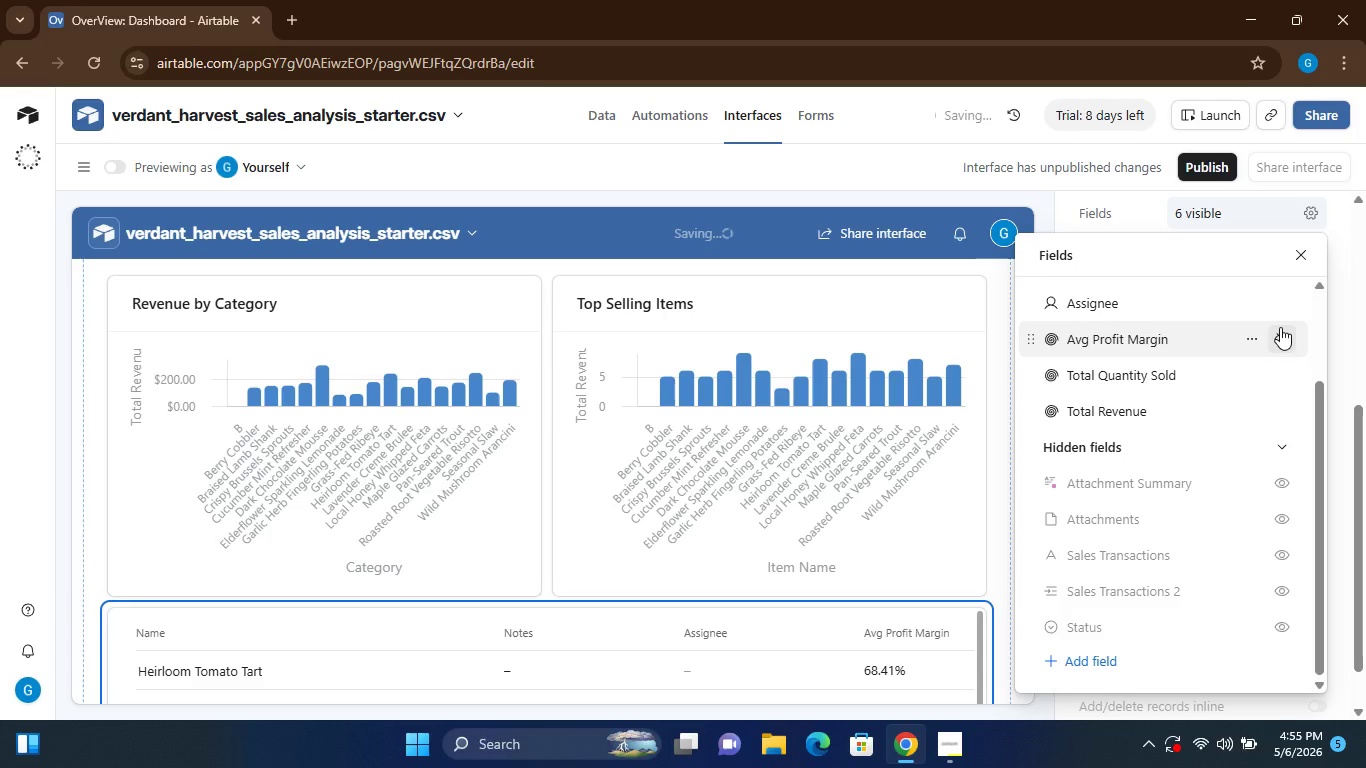 
left_click([1282, 303])
 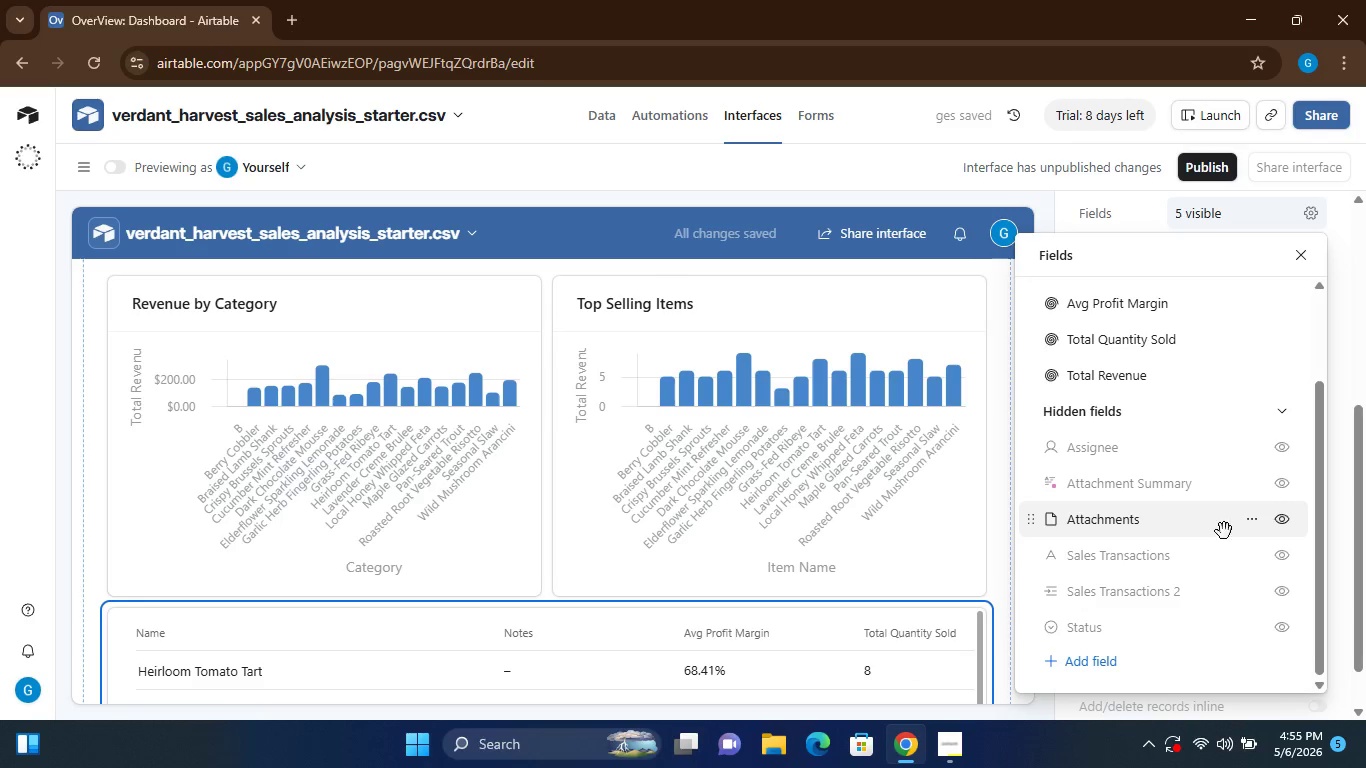 
wait(6.78)
 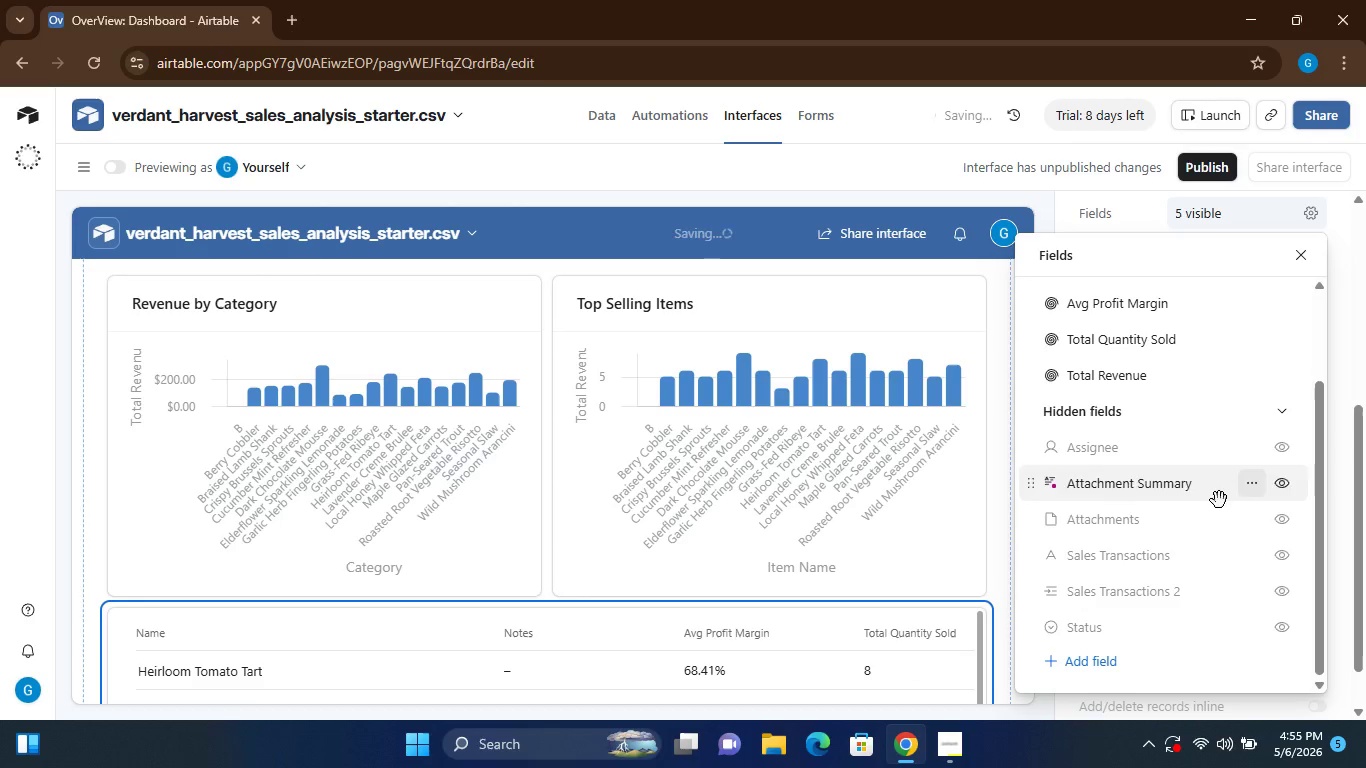 
left_click([1344, 515])
 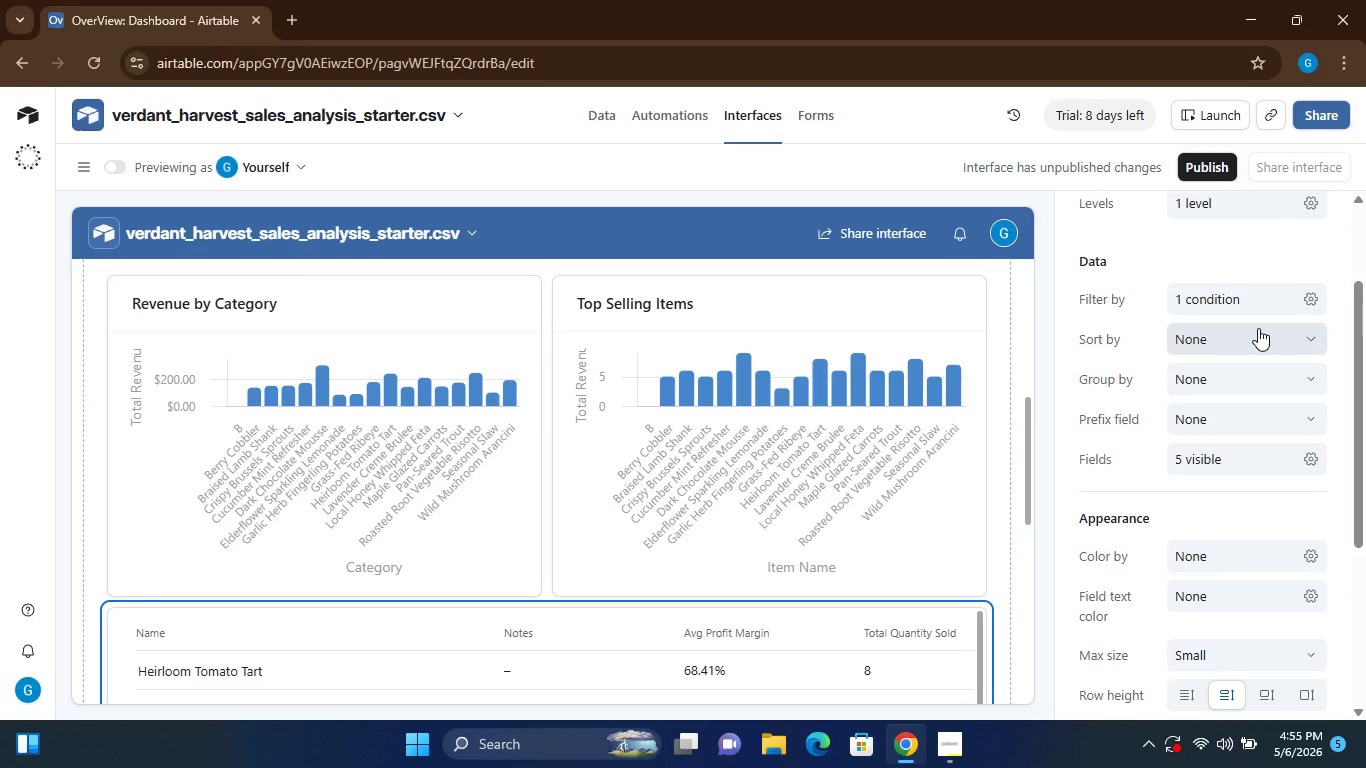 
wait(6.75)
 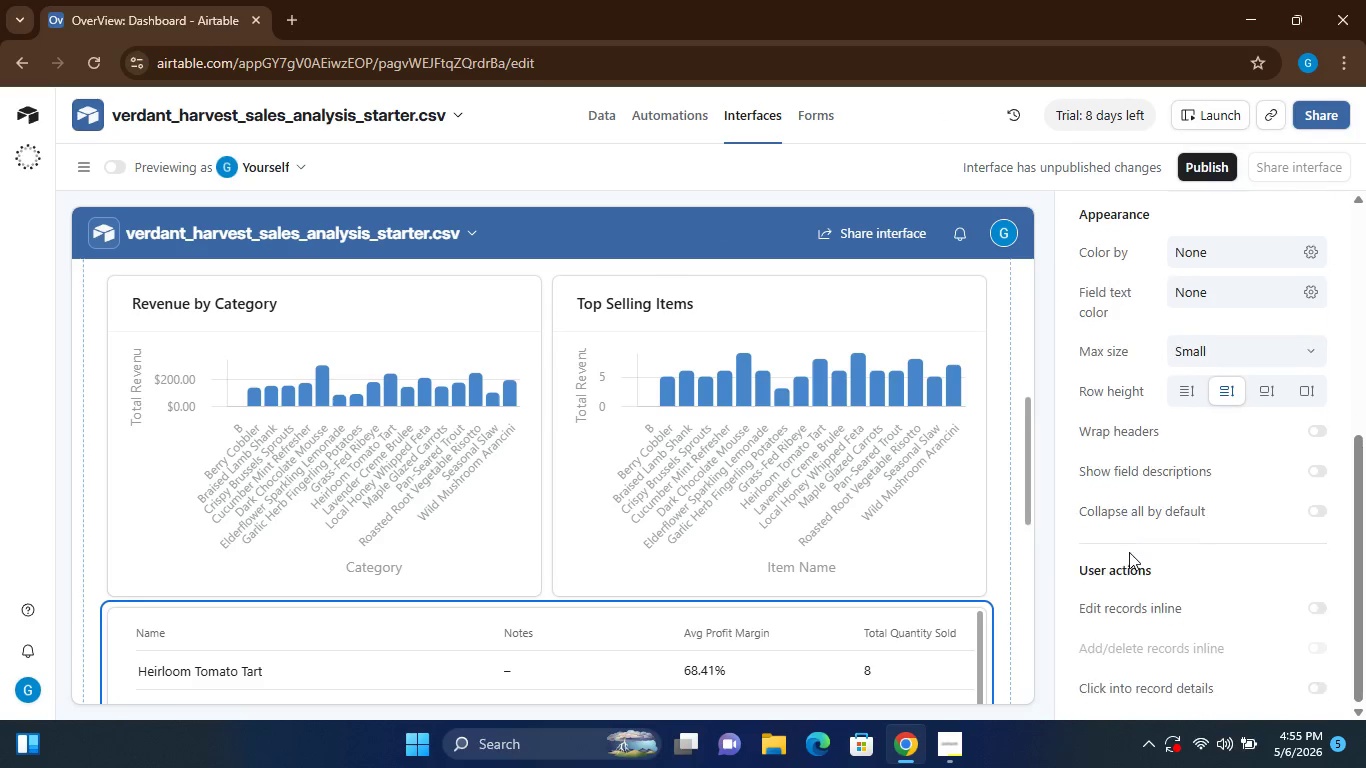 
left_click([1258, 328])
 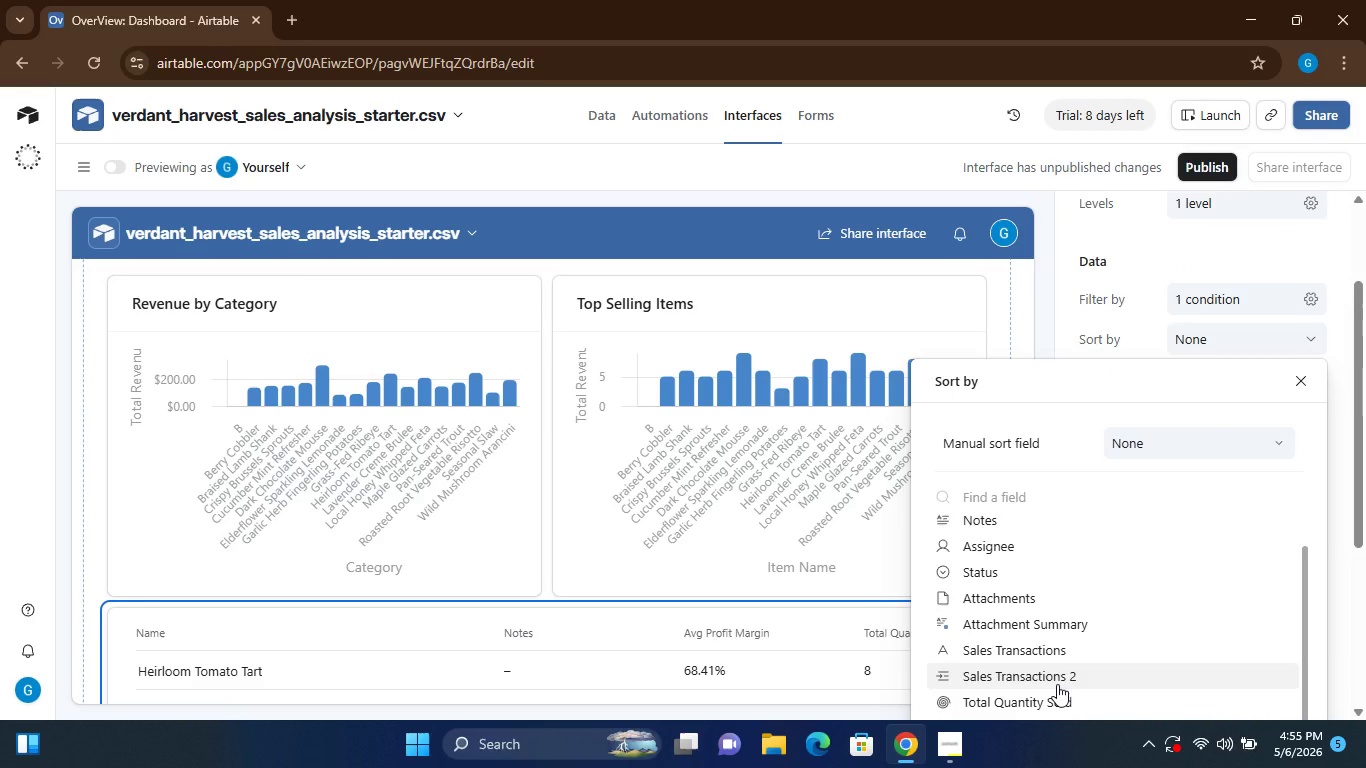 
wait(9.06)
 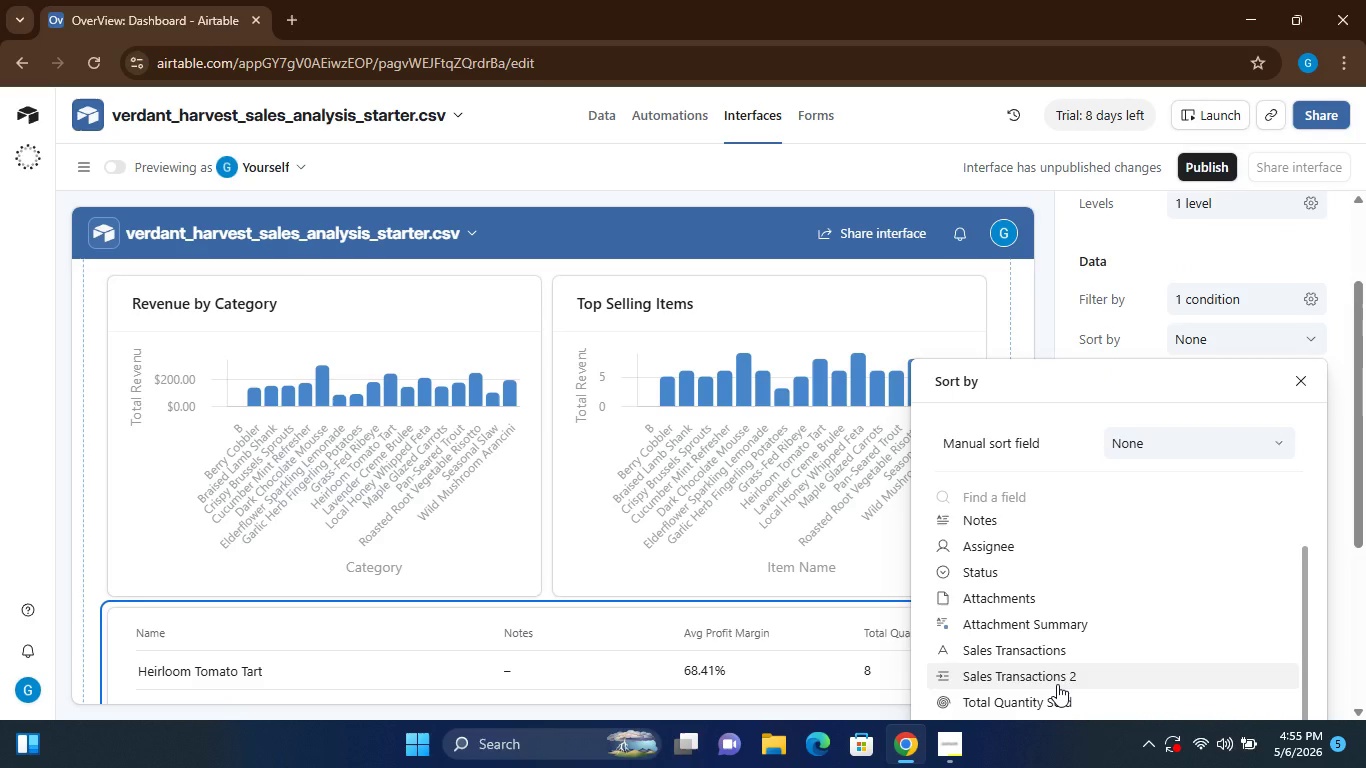 
left_click([1211, 445])
 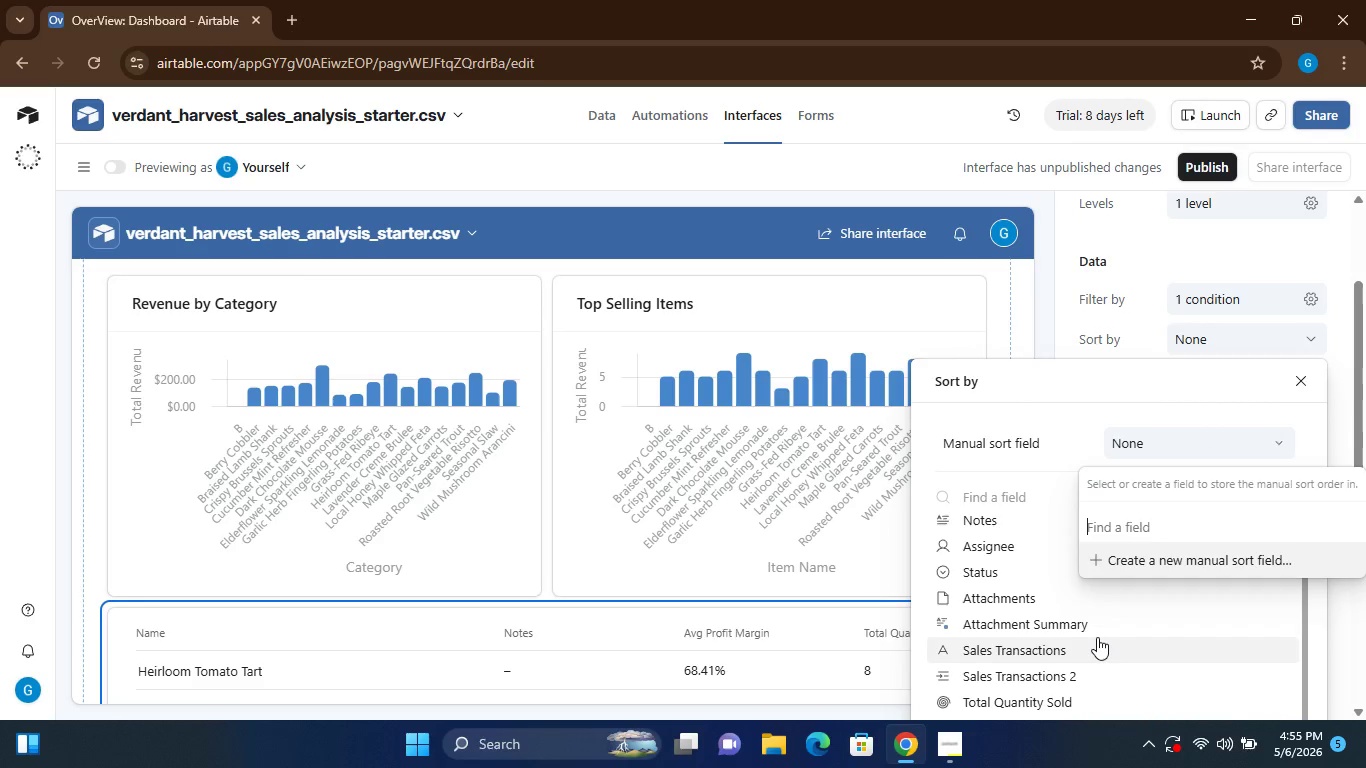 
left_click([1096, 637])
 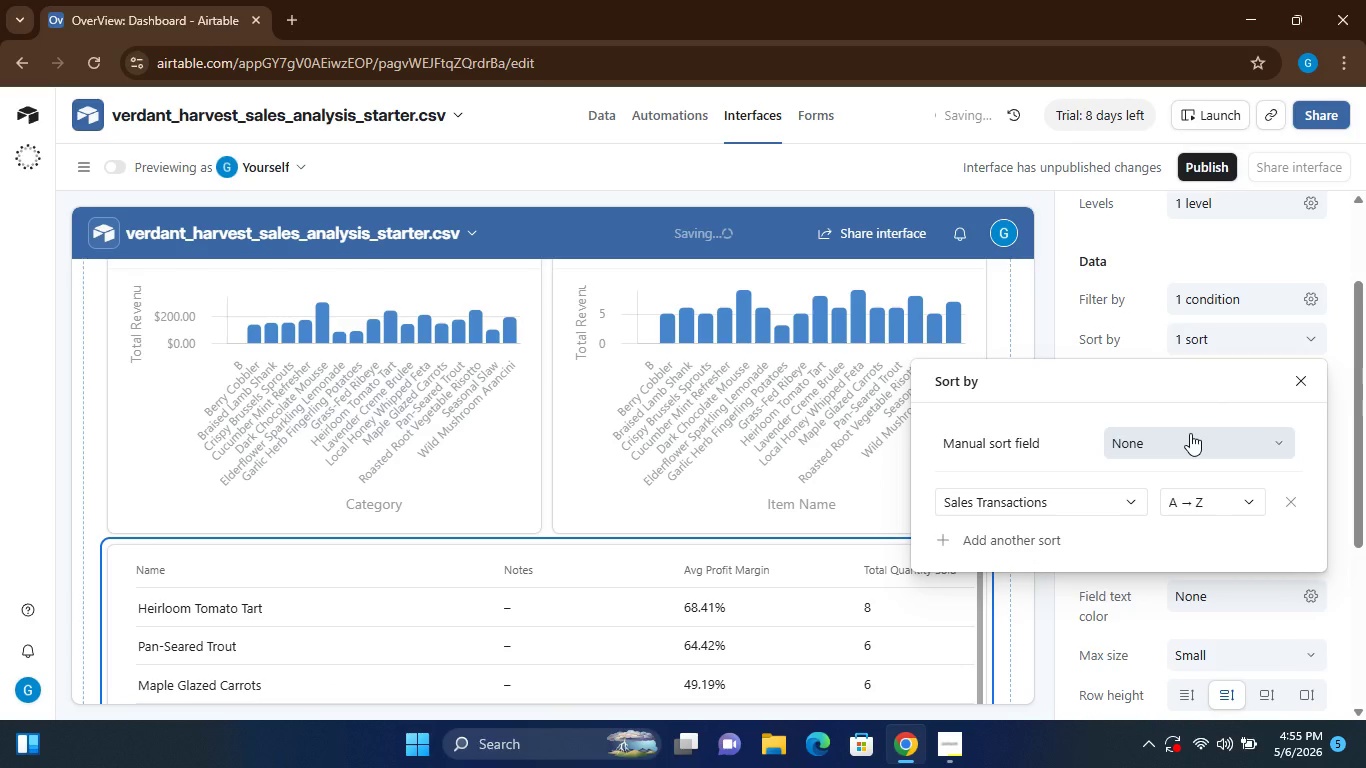 
left_click([1071, 496])
 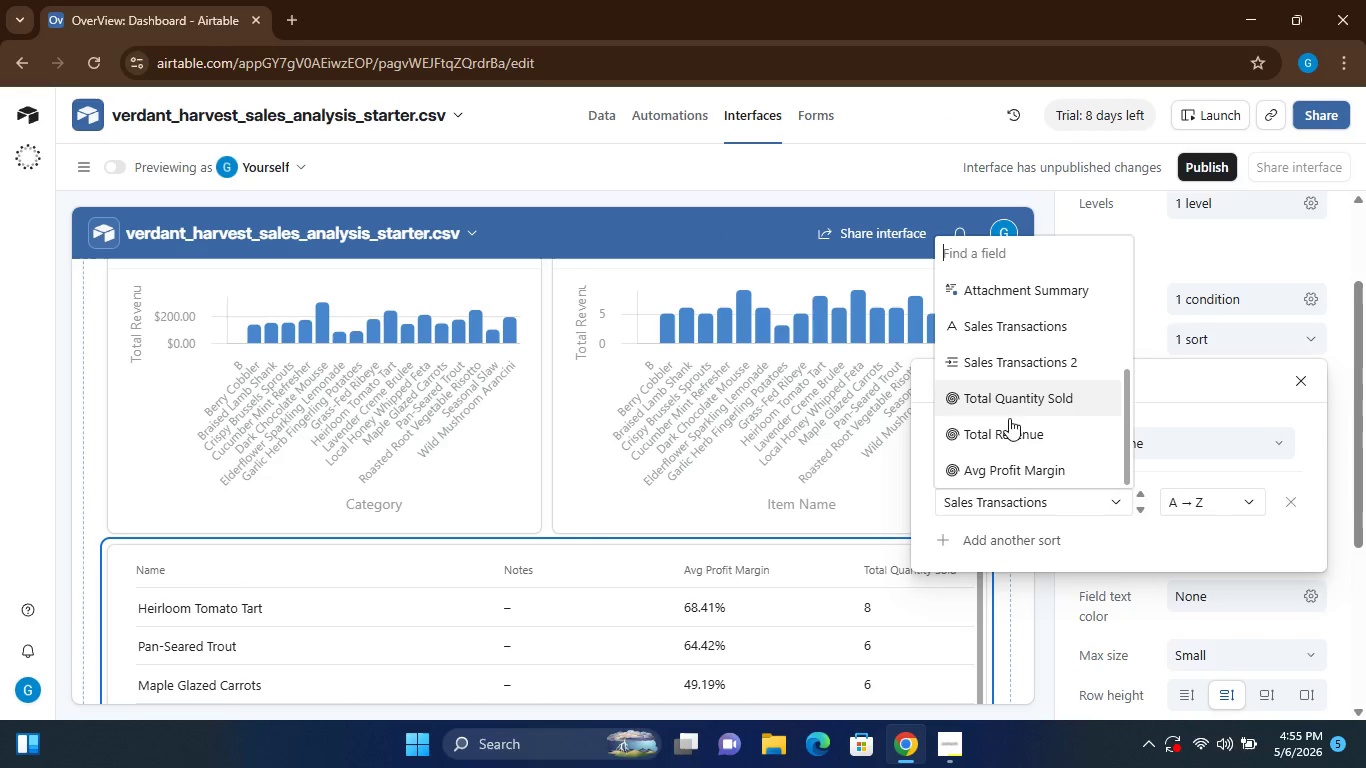 
wait(6.22)
 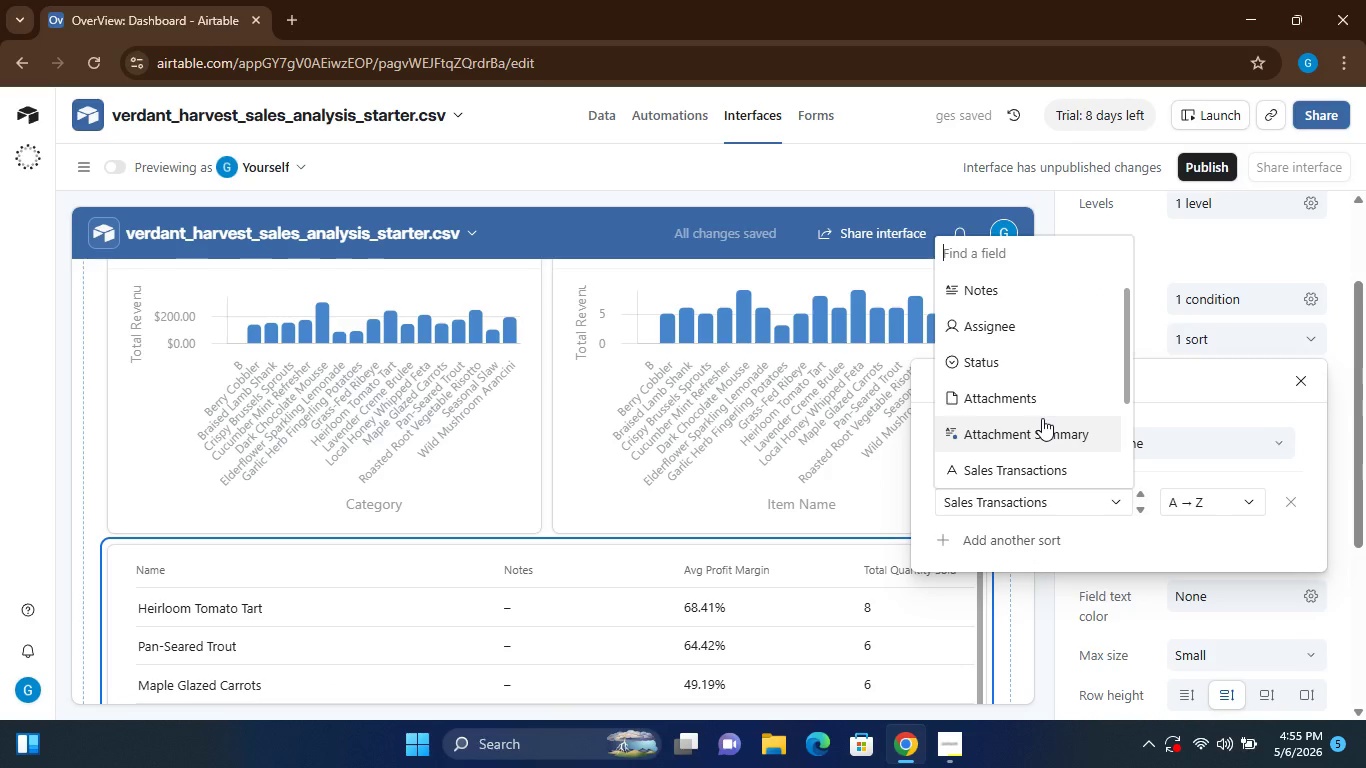 
left_click([1009, 436])
 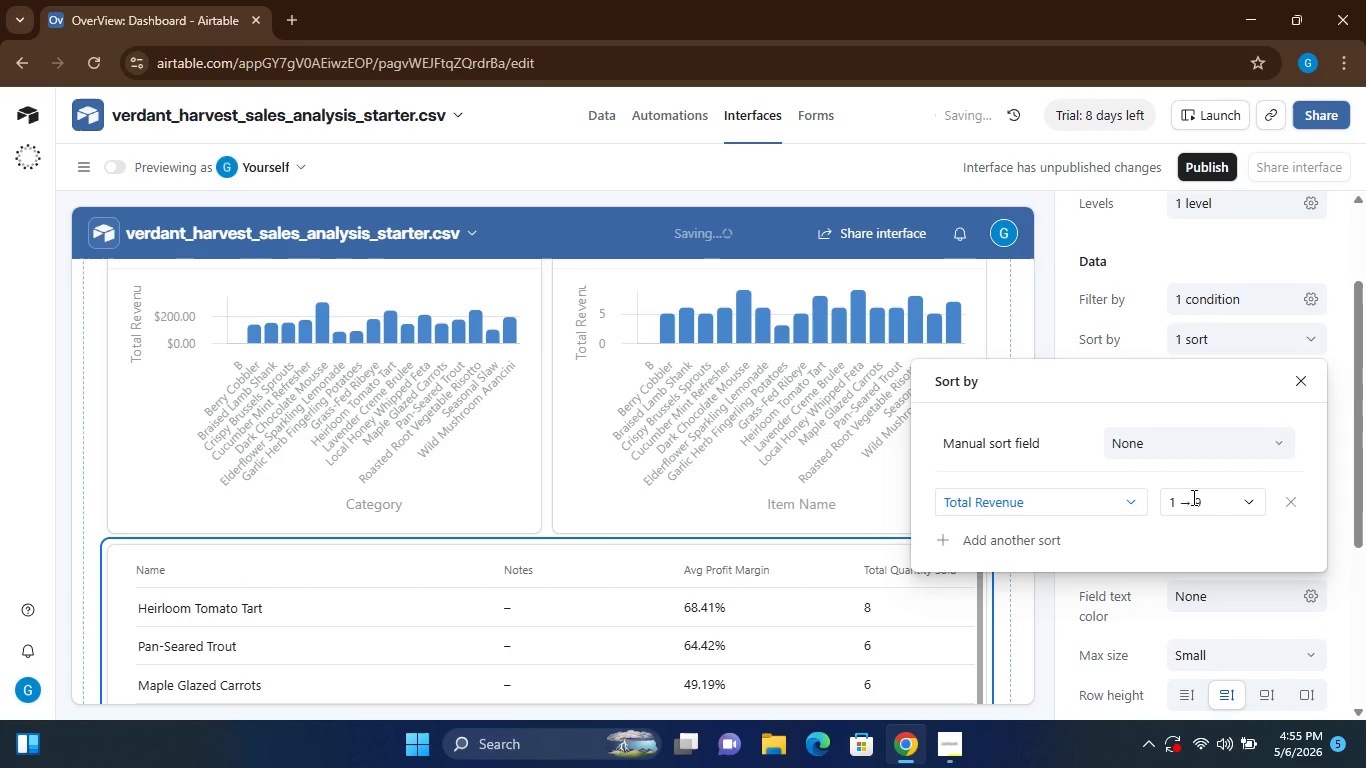 
left_click([1240, 499])
 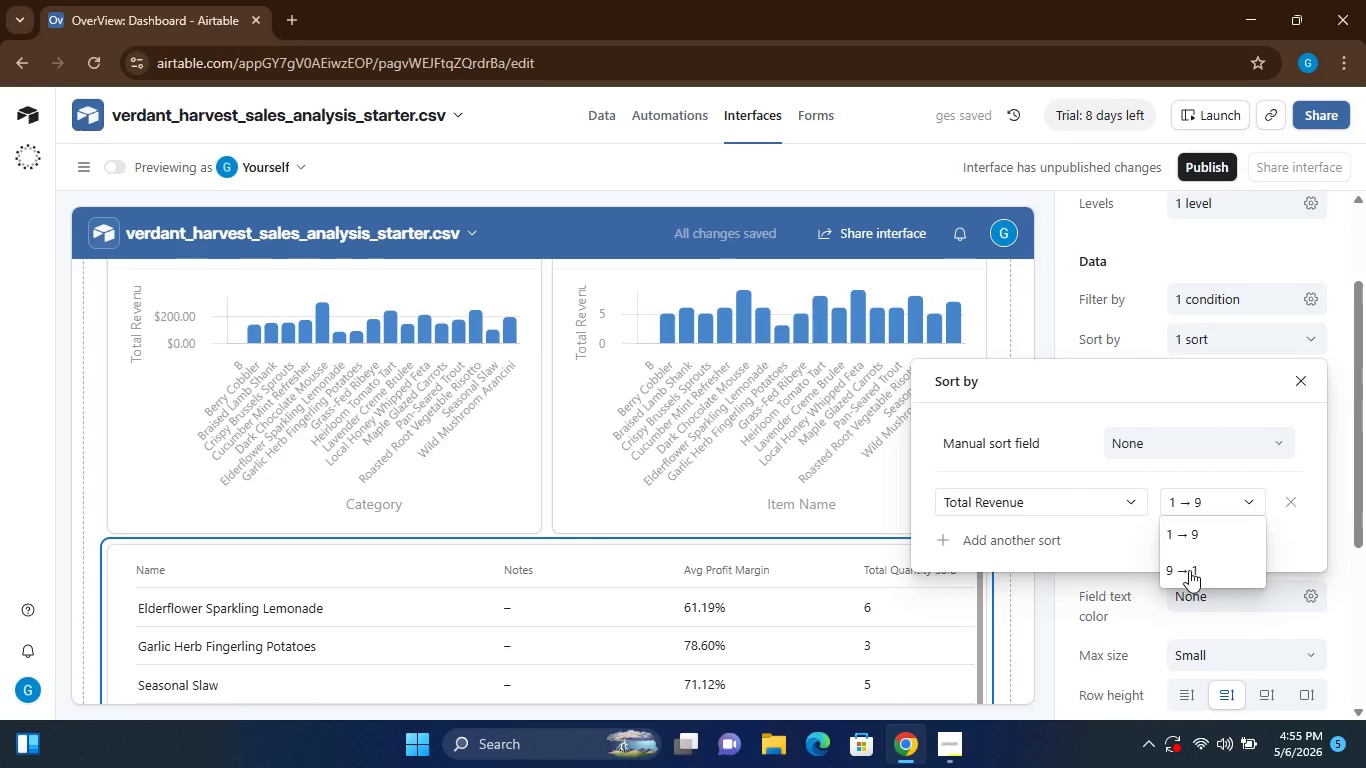 
left_click([1189, 570])
 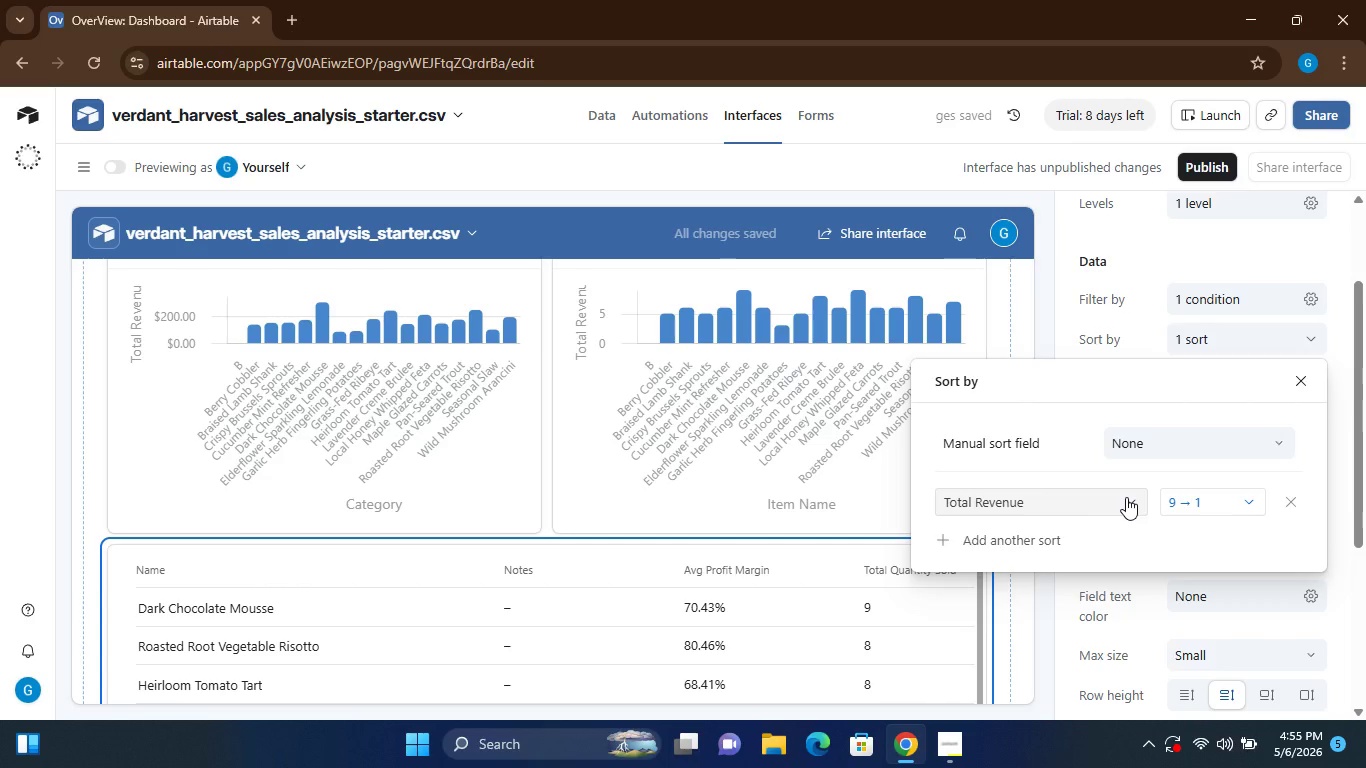 
wait(9.61)
 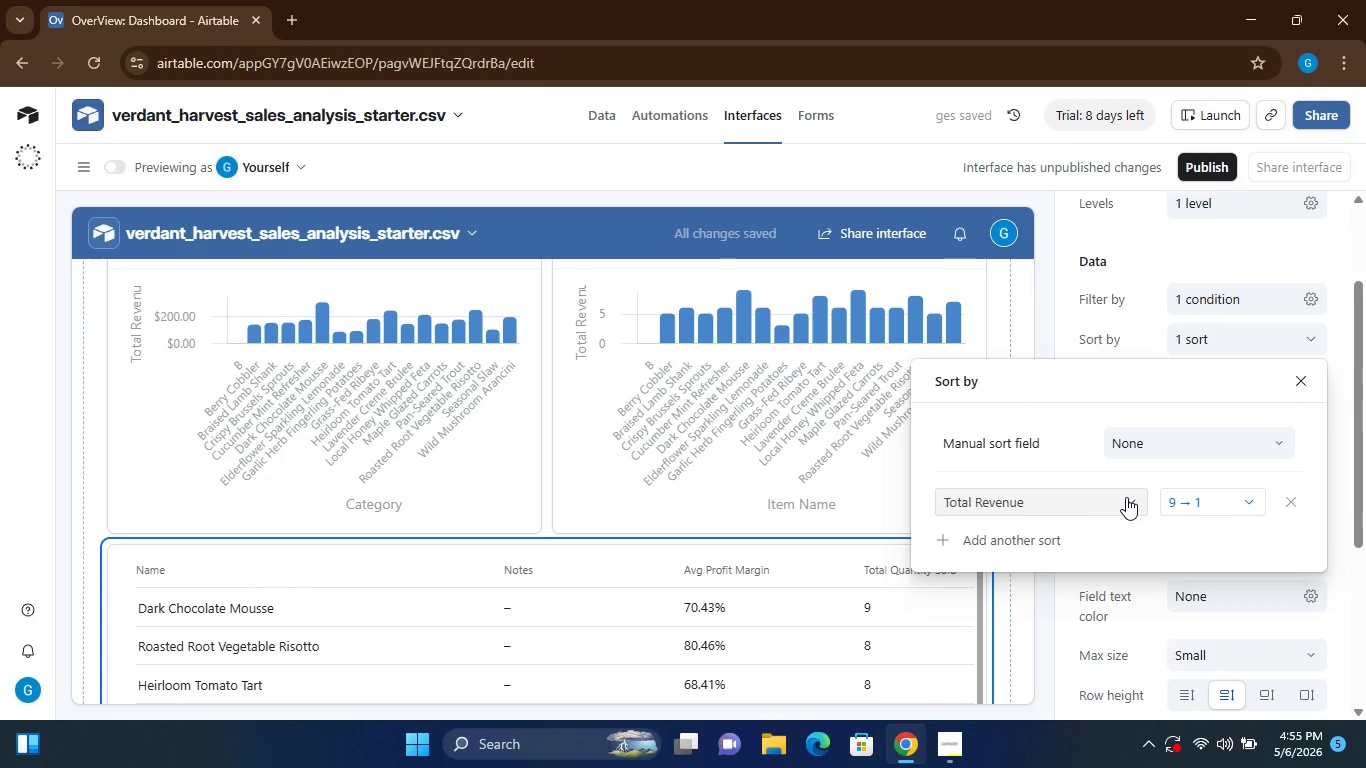 
left_click([1008, 446])
 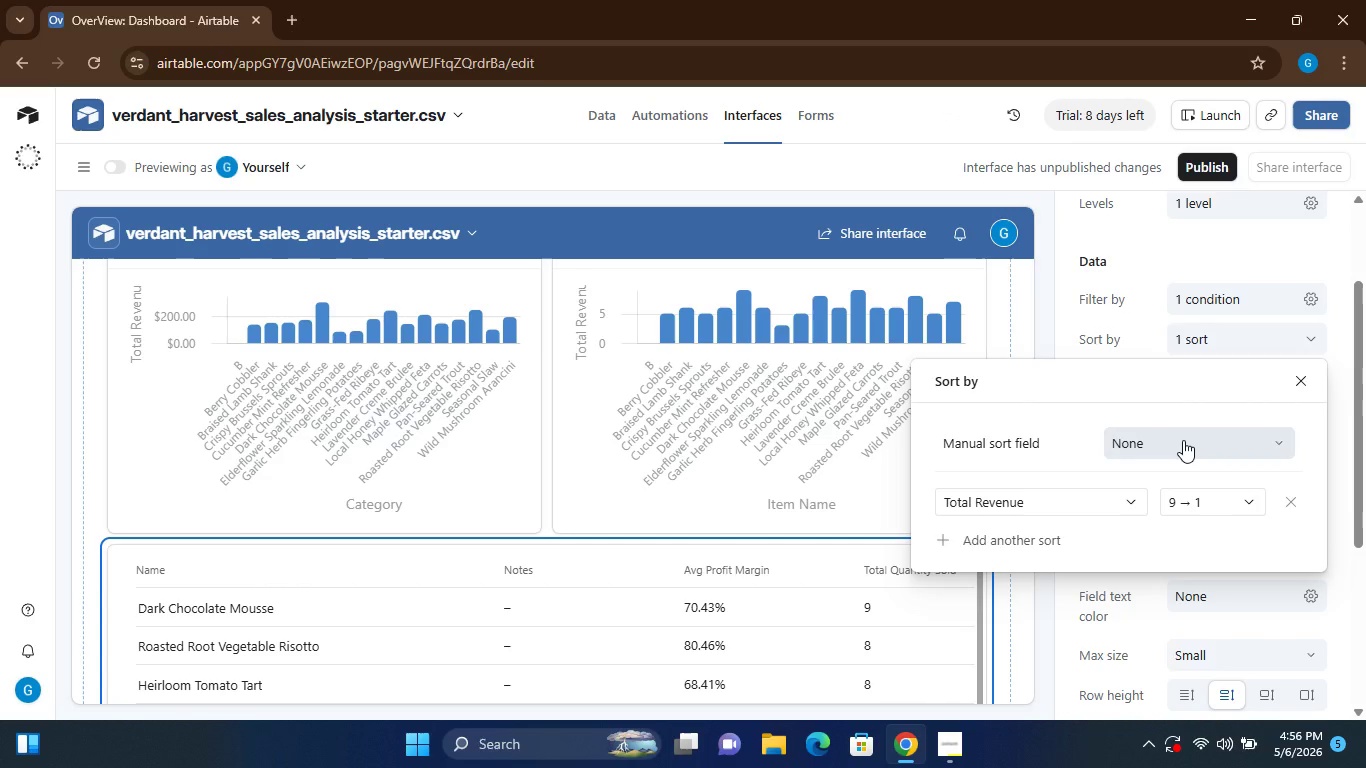 
left_click([1183, 440])
 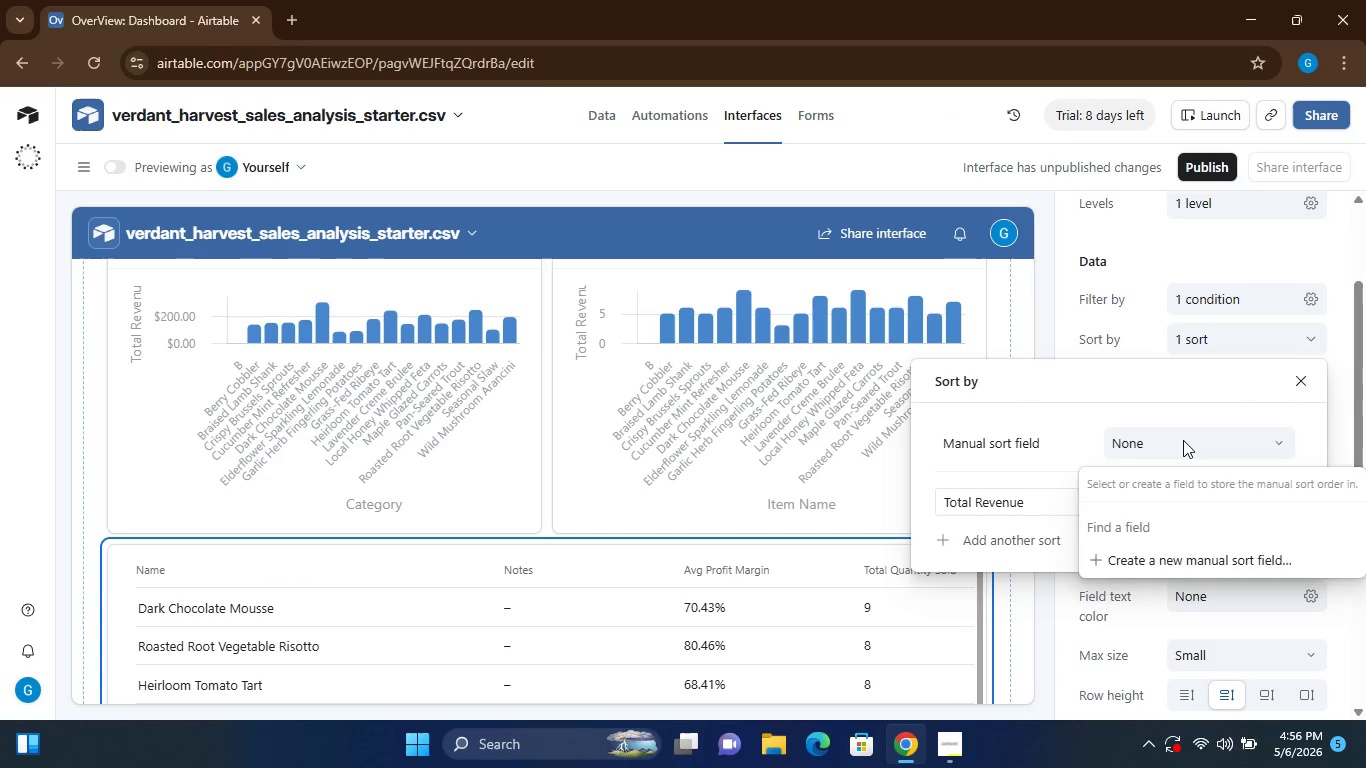 
left_click([1183, 440])
 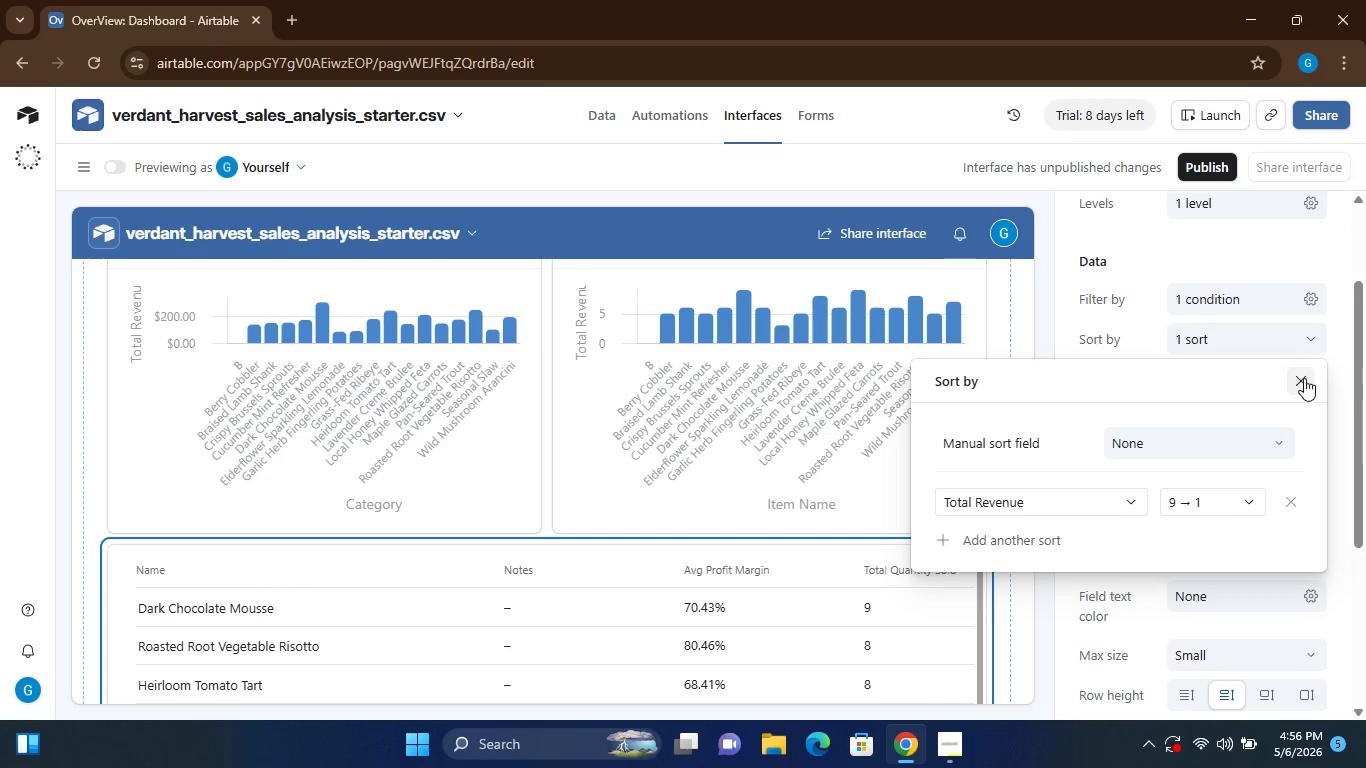 
left_click([1304, 378])
 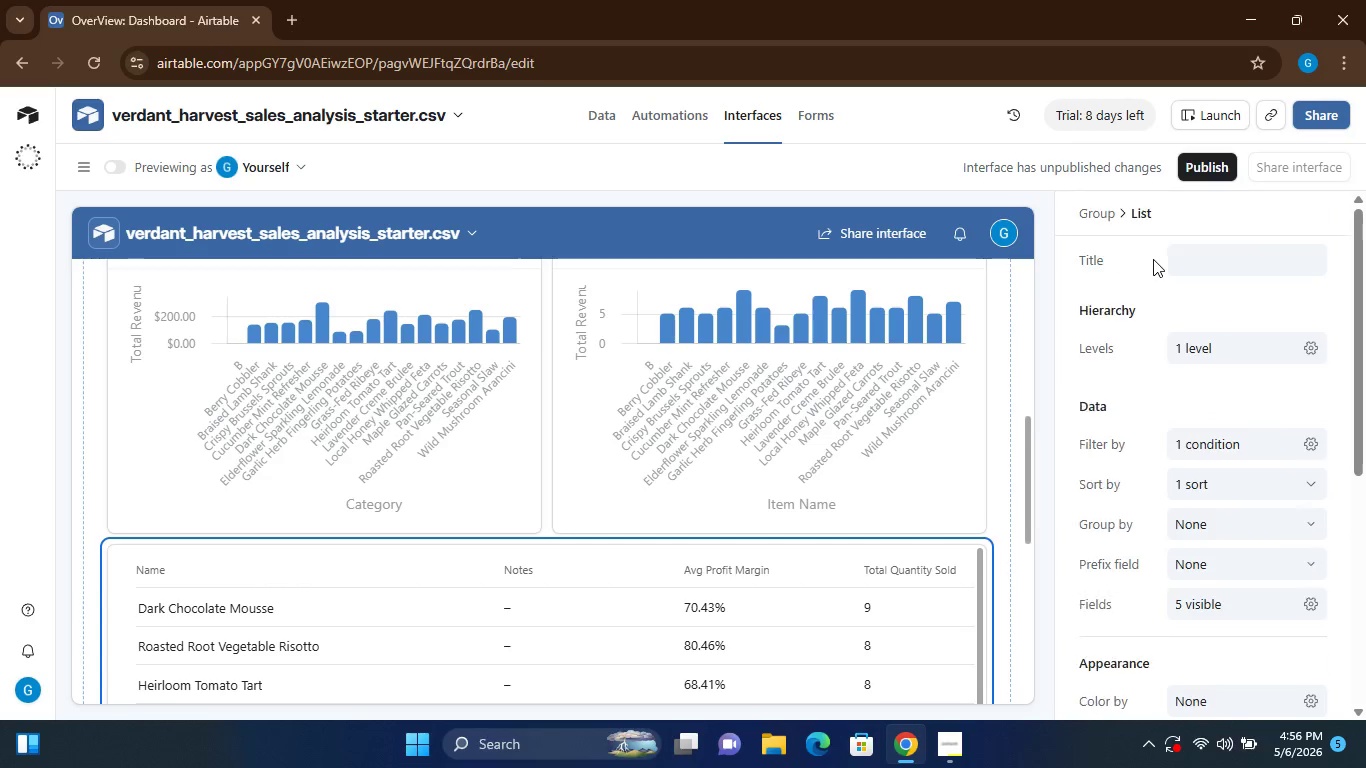 
wait(5.51)
 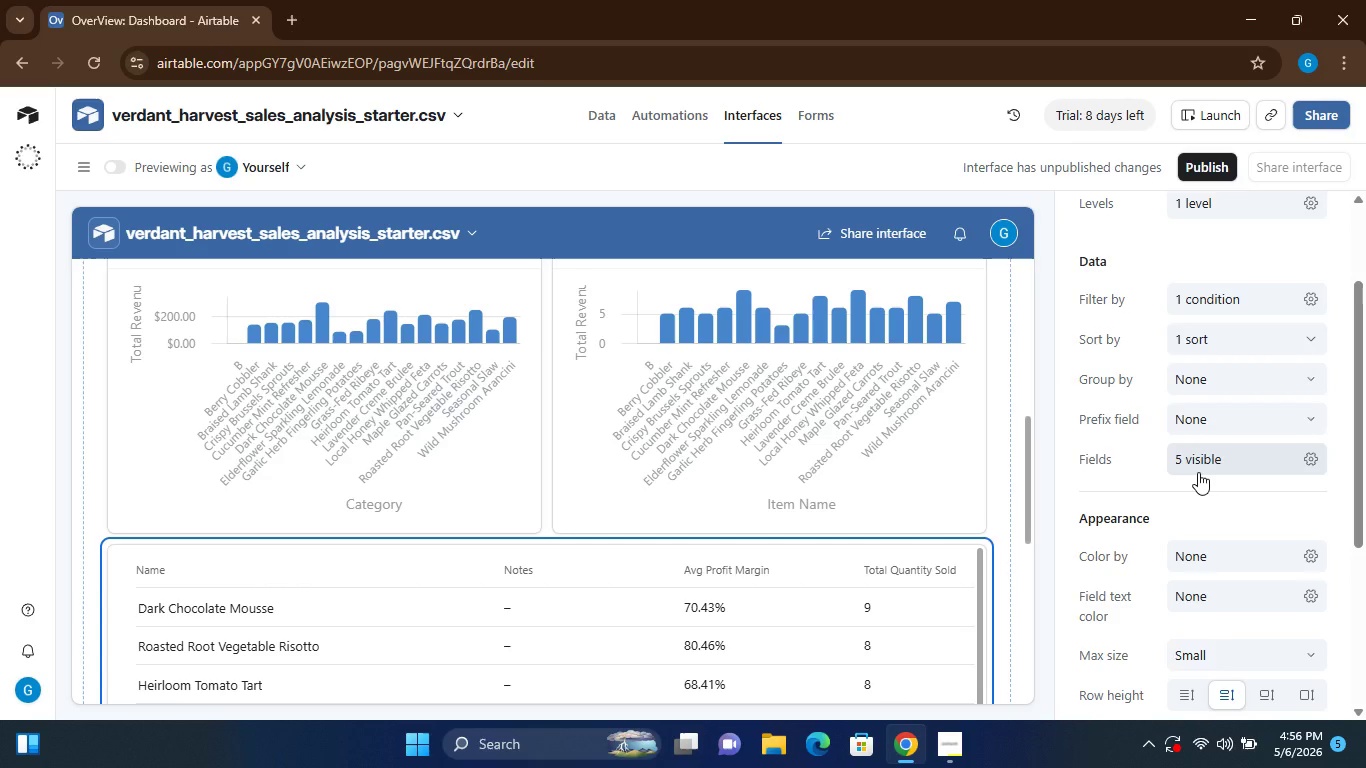 
left_click([1189, 260])
 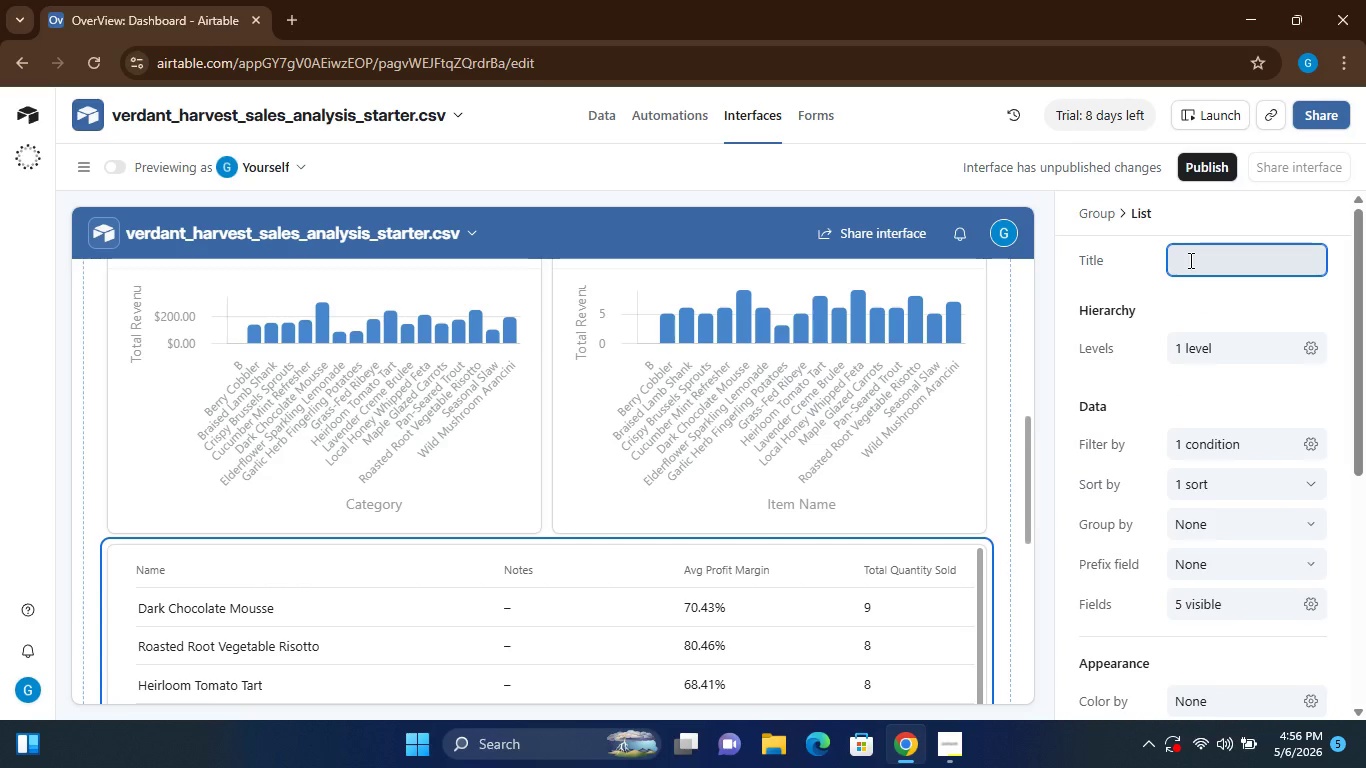 
type(Str Performers)
 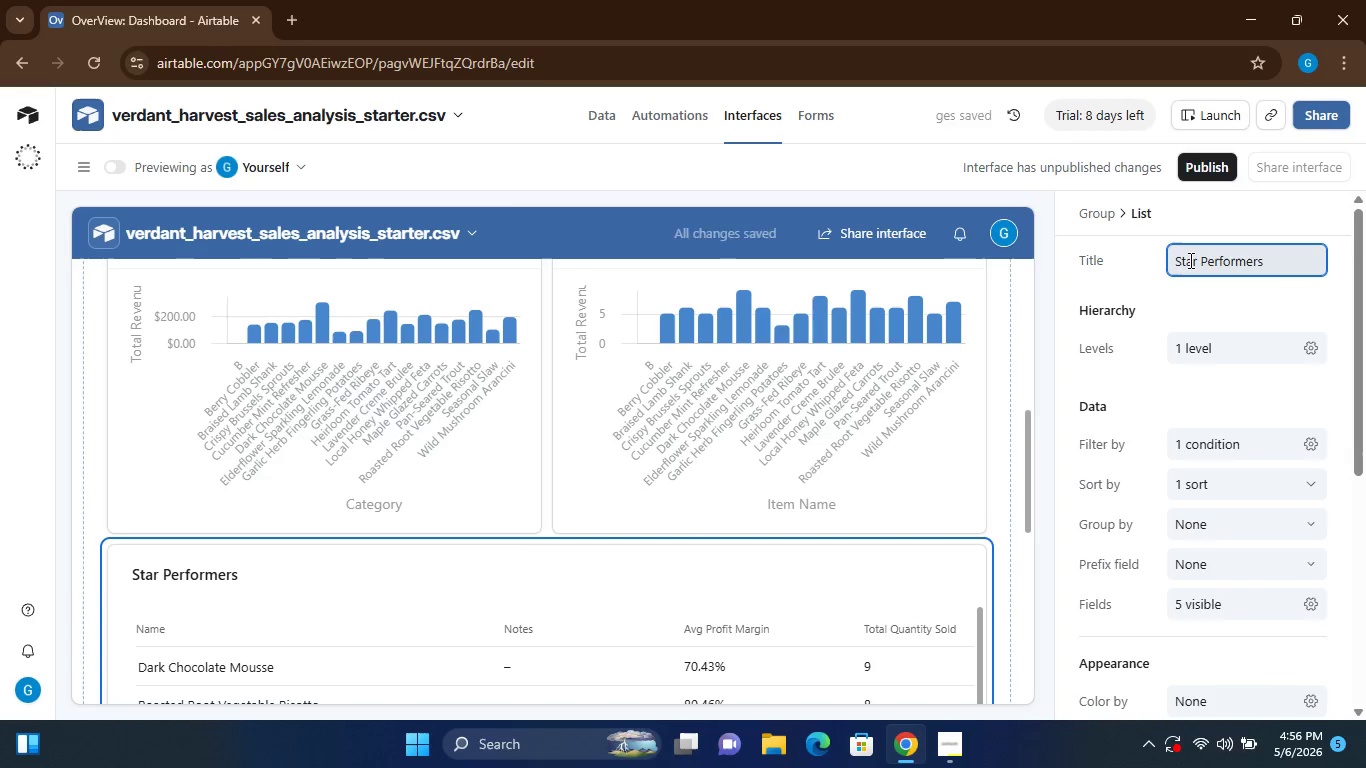 
hold_key(key=A, duration=0.31)
 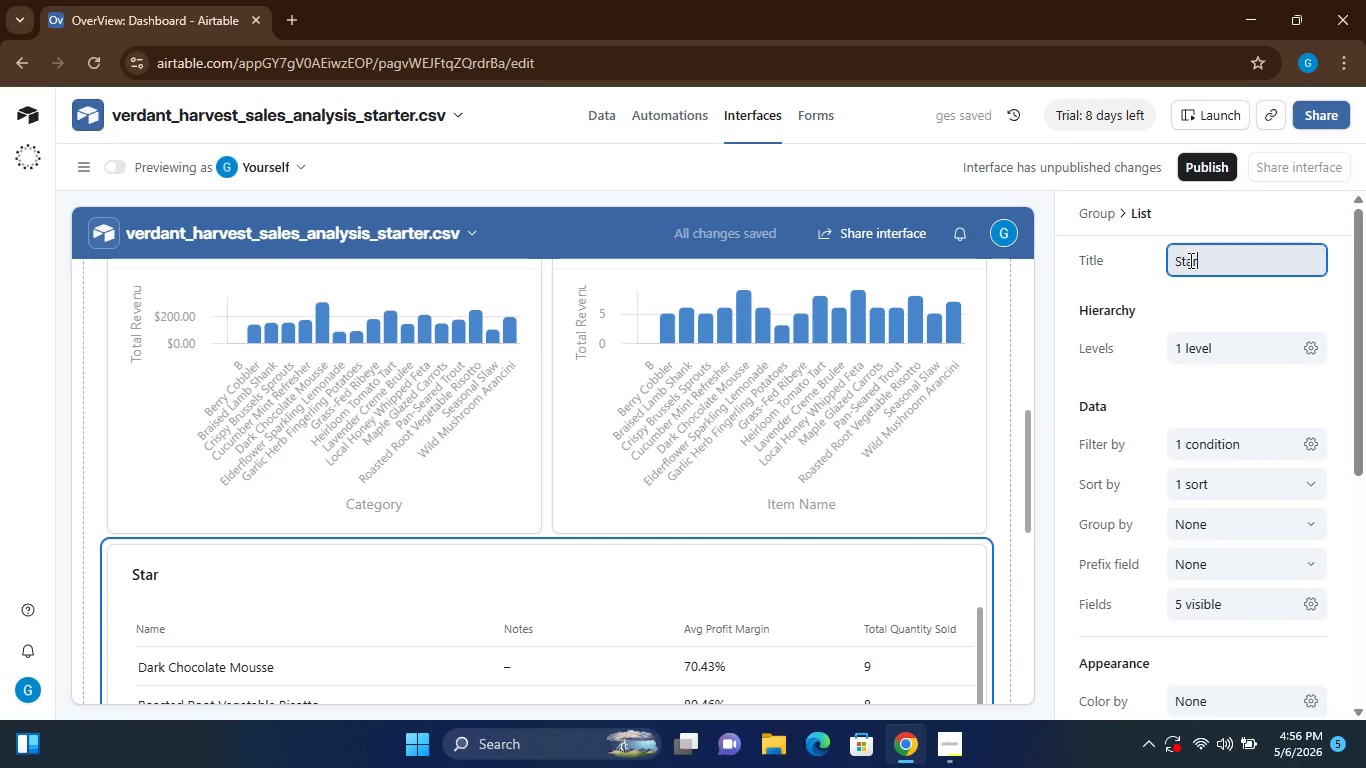 
wait(11.27)
 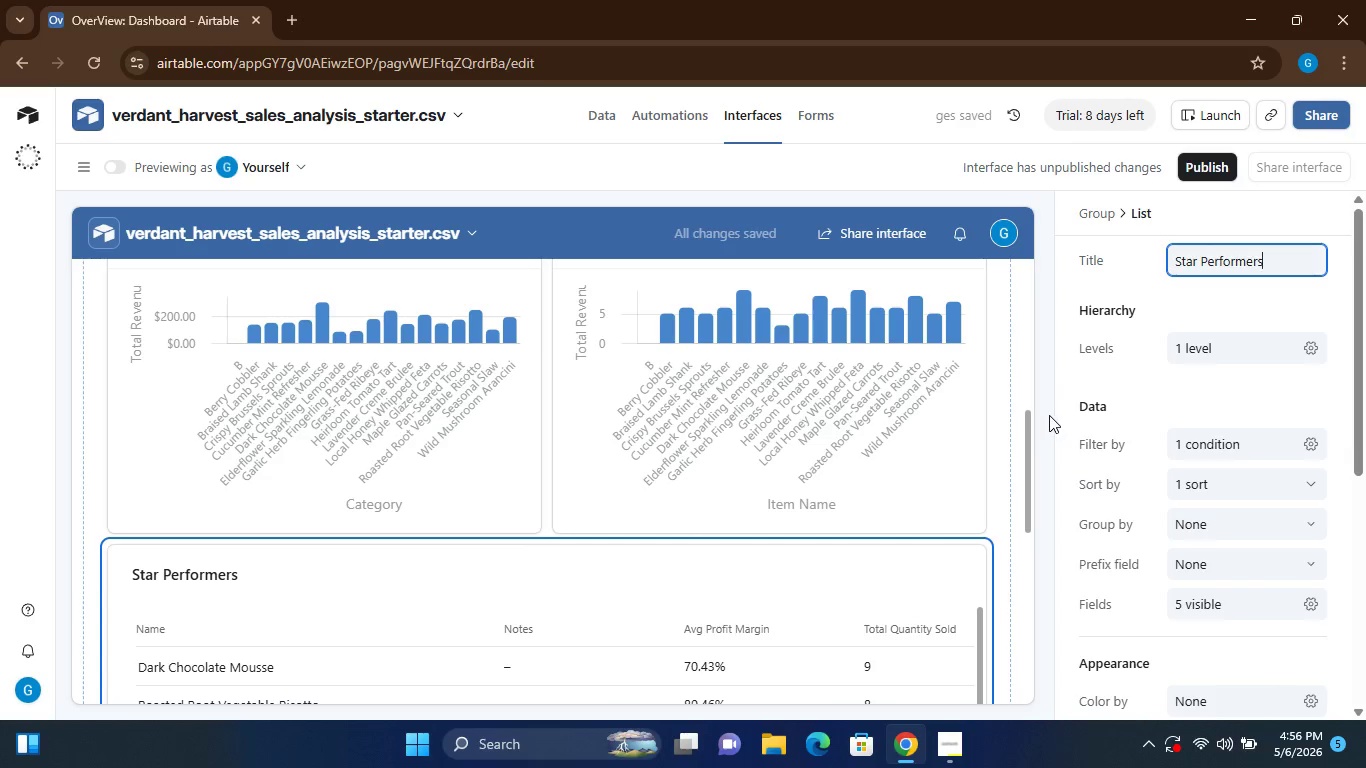 
left_click([1045, 523])
 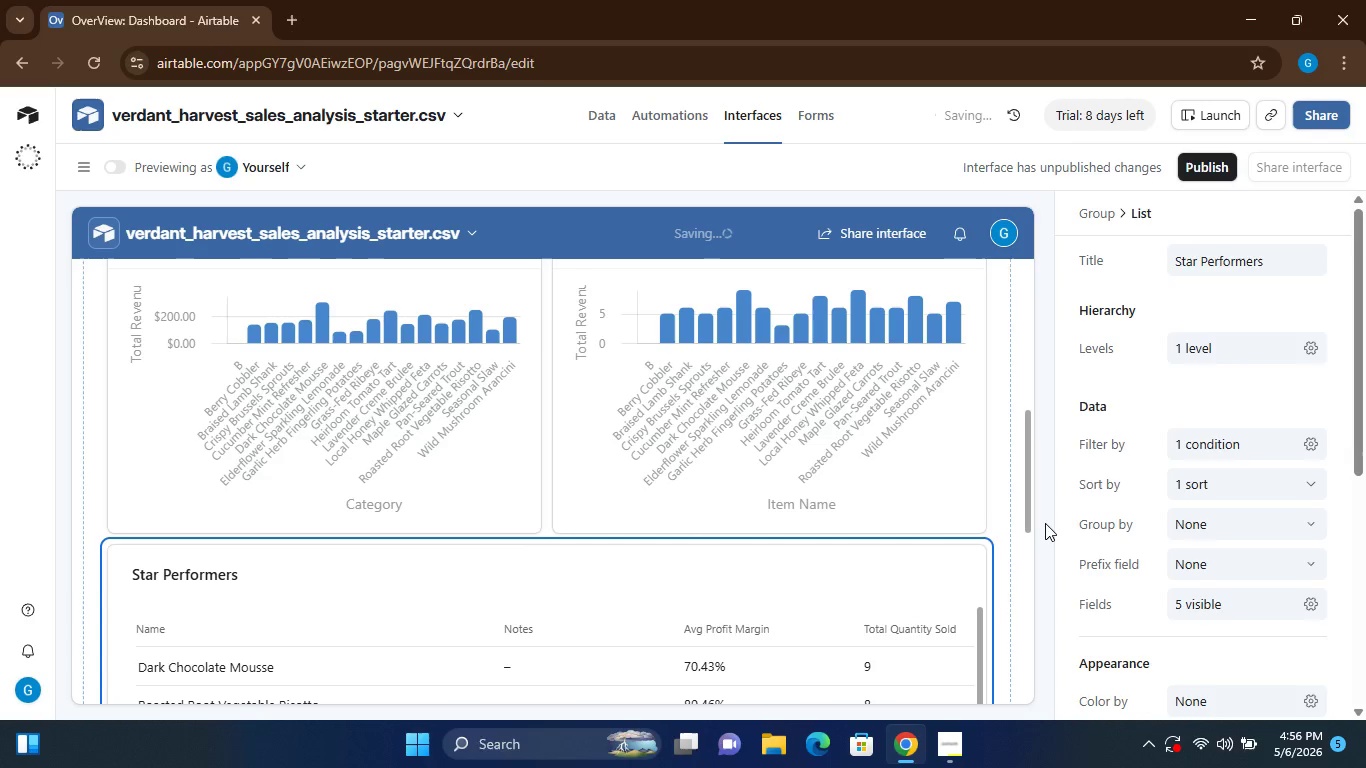 
left_click([1045, 523])
 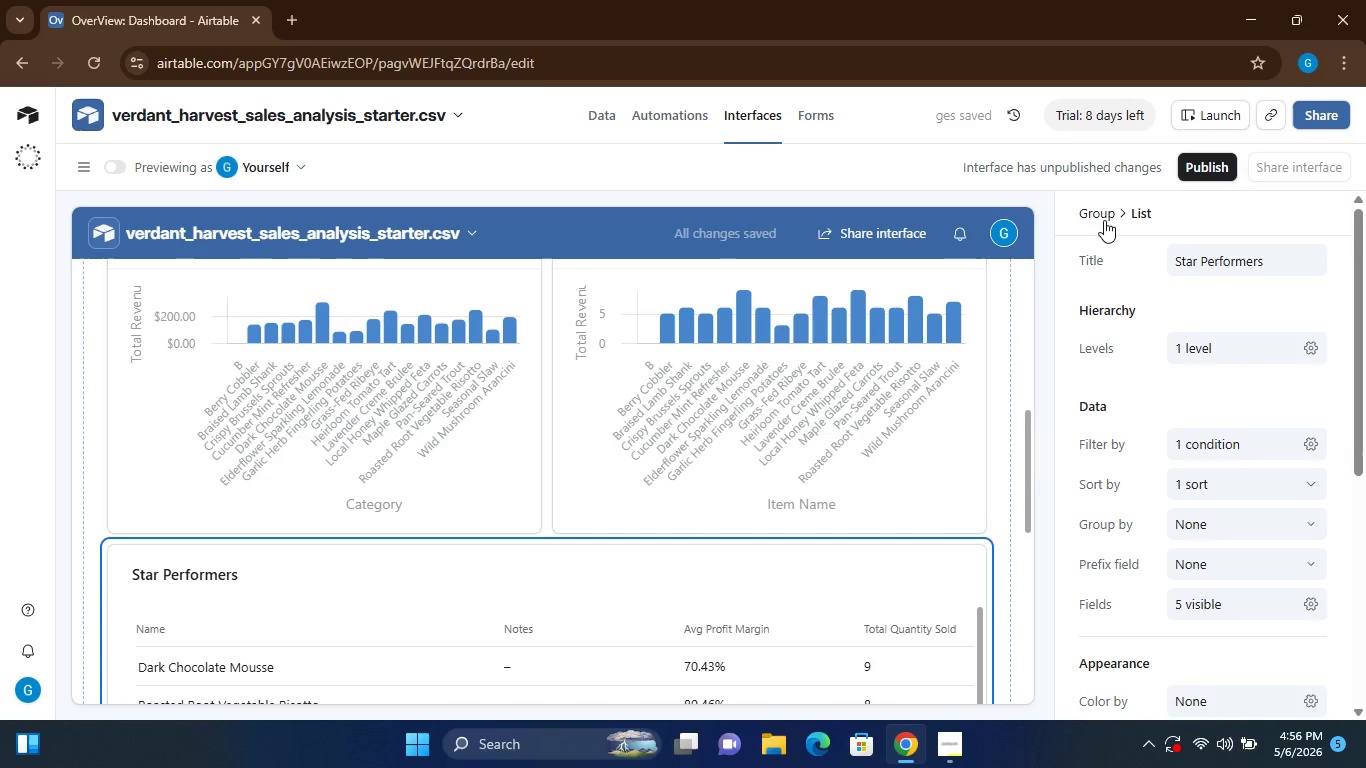 
mouse_move([831, 564])
 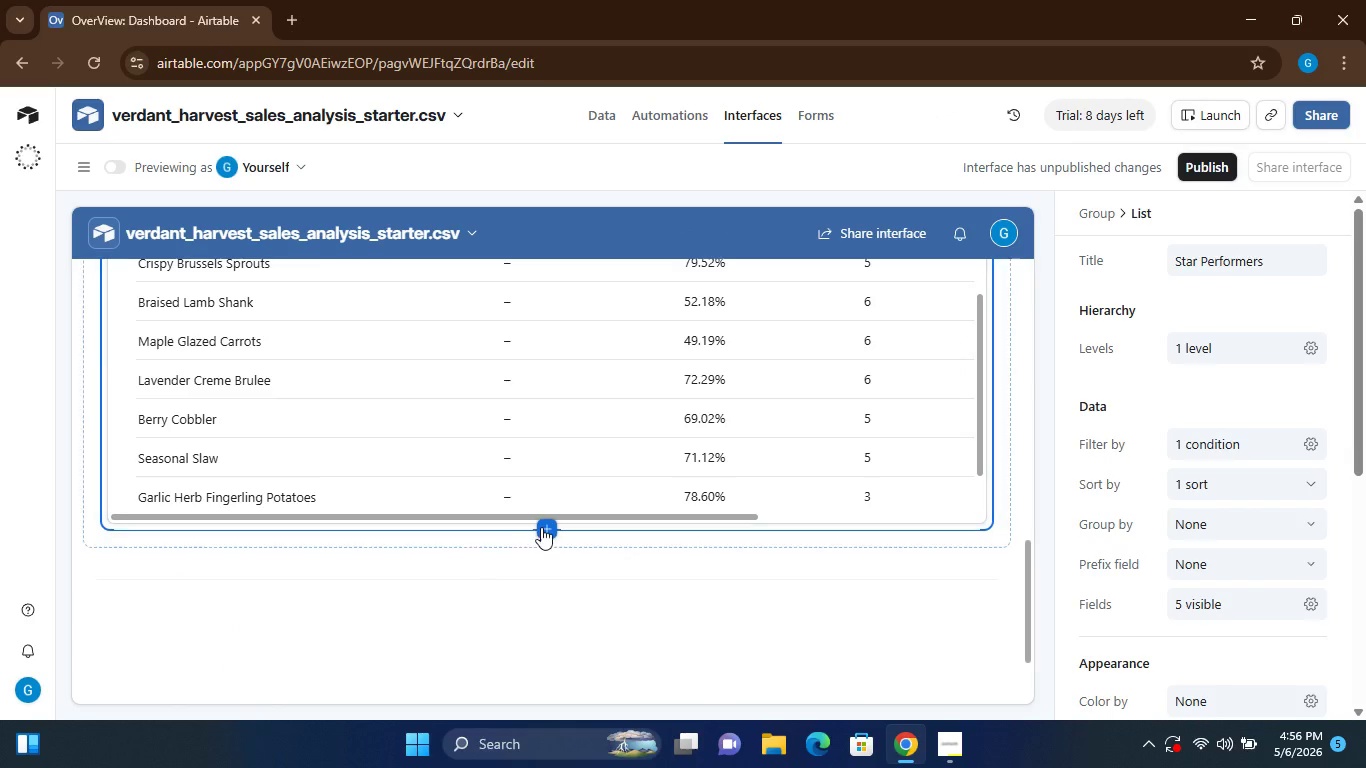 
left_click([544, 527])
 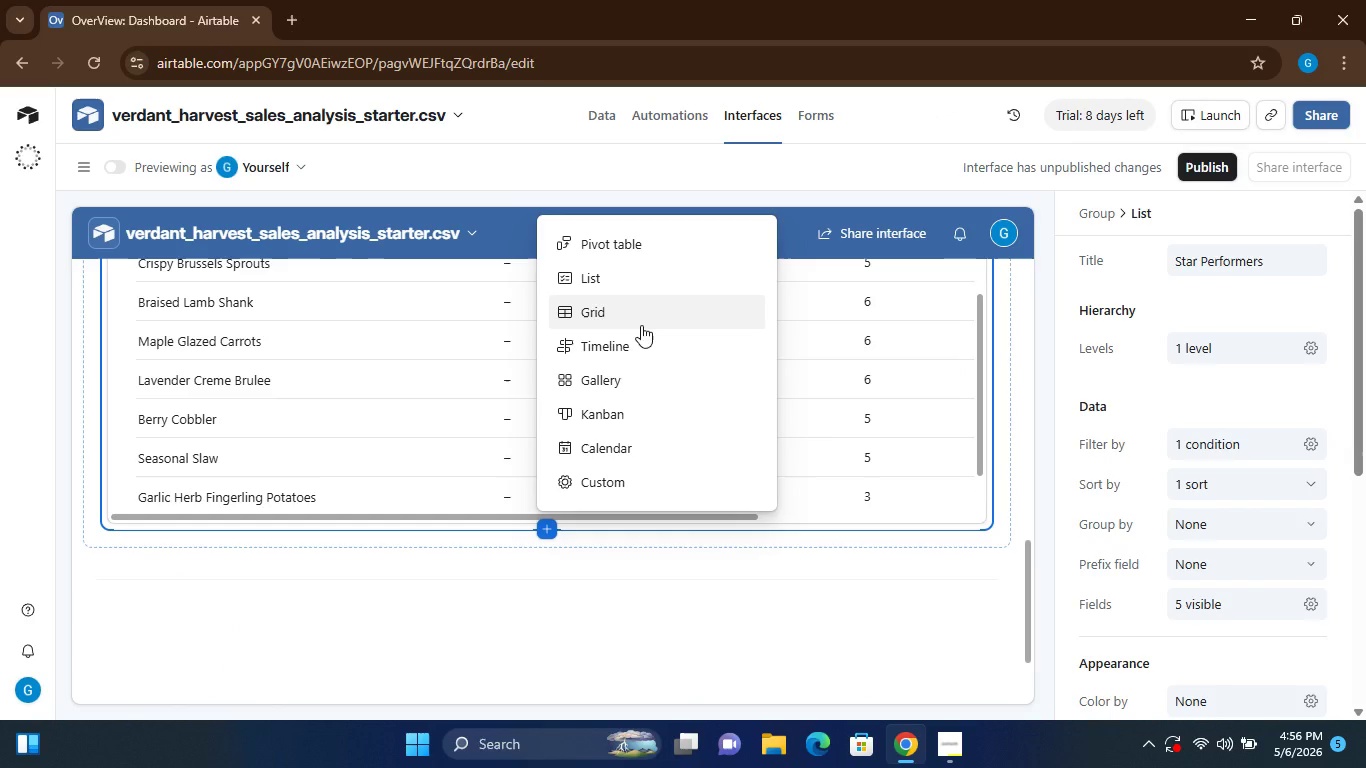 
left_click([488, 631])
 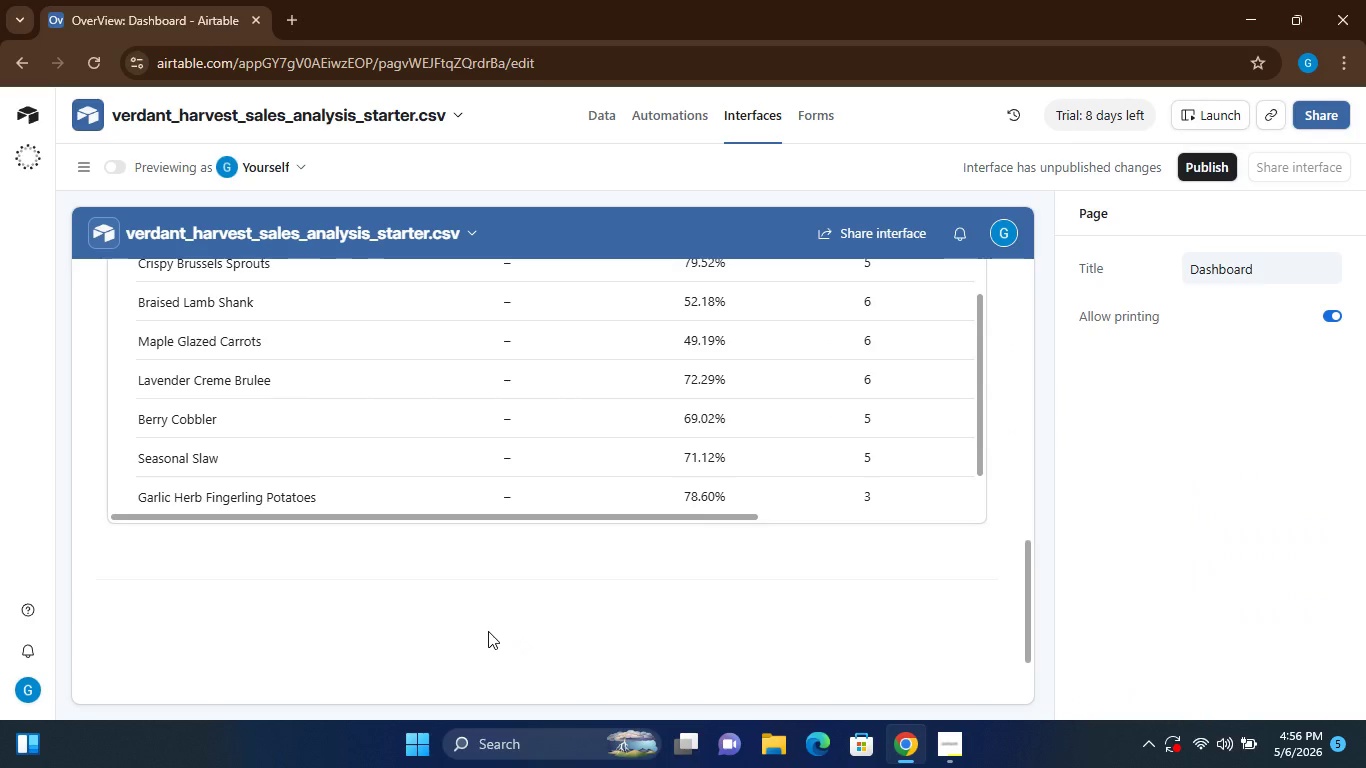 
left_click([488, 631])
 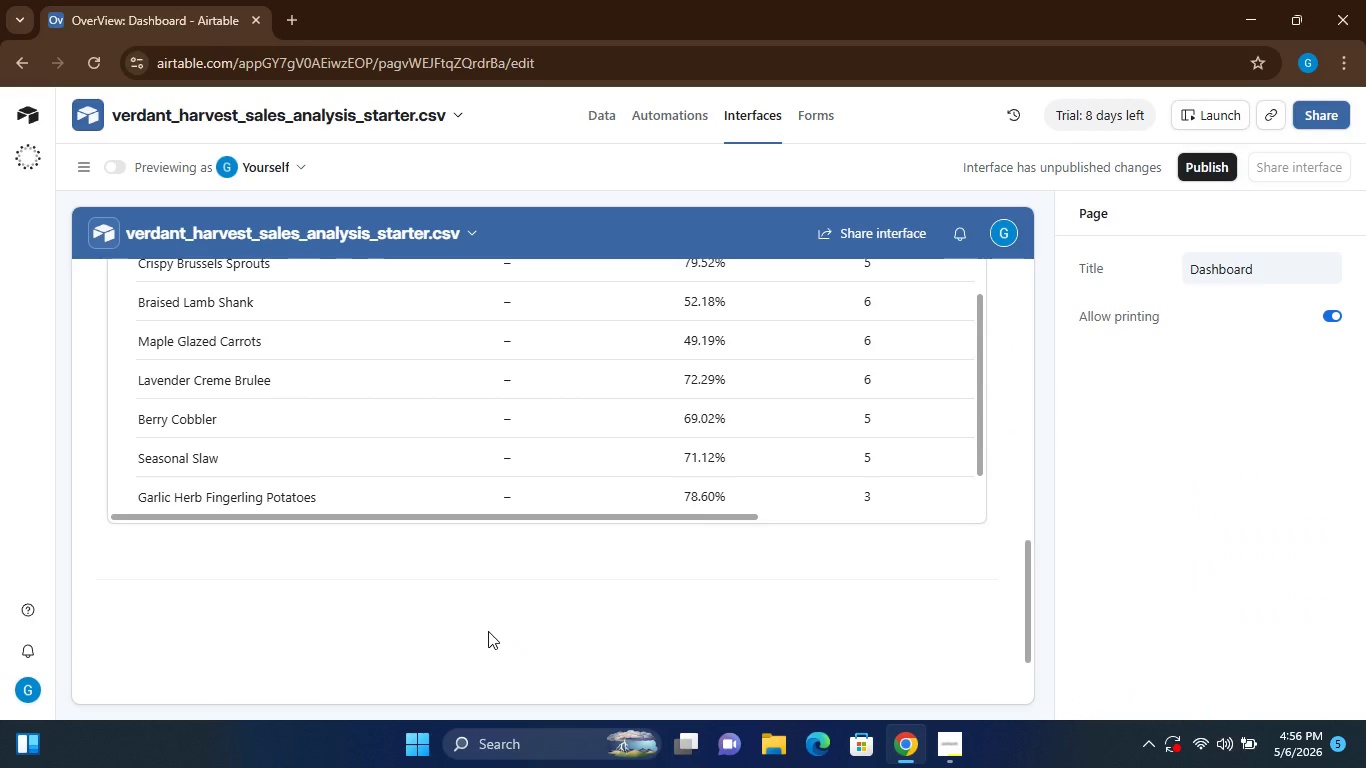 
left_click([488, 631])
 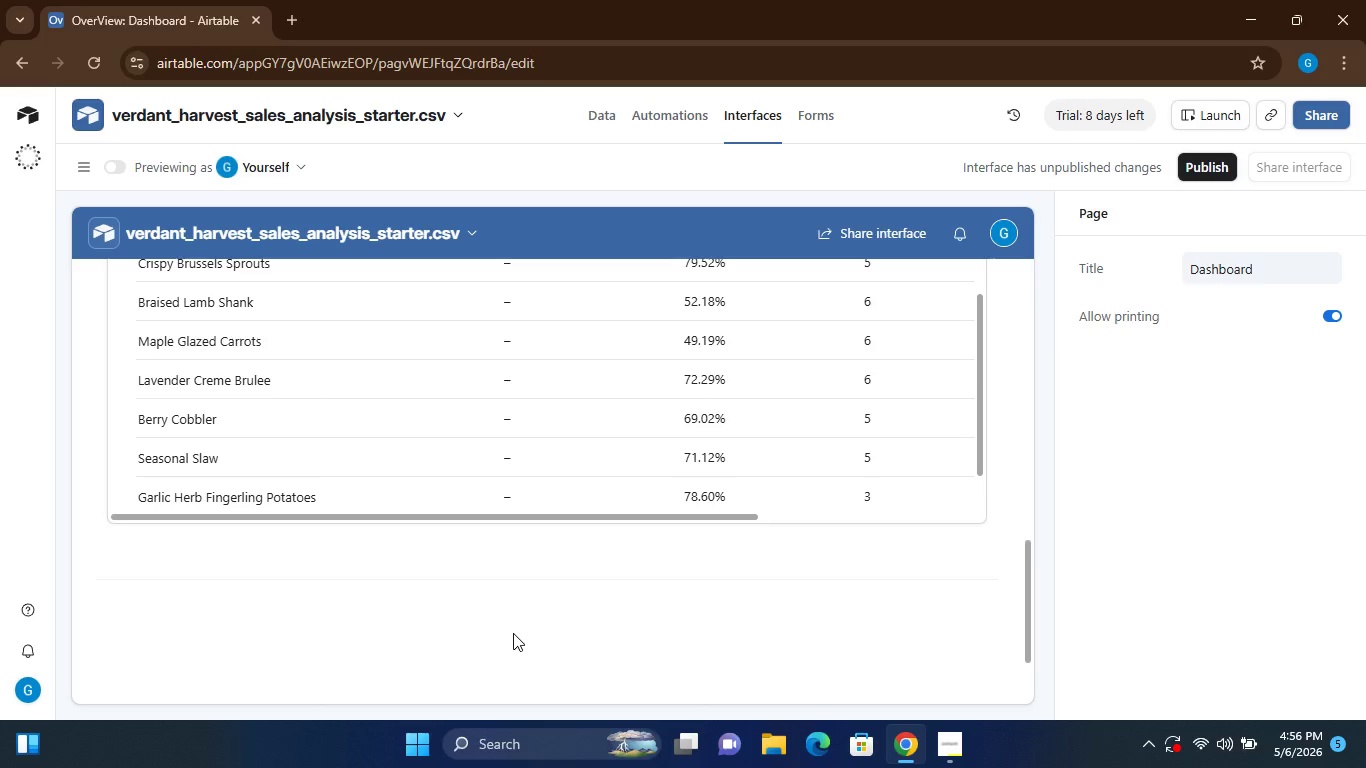 
wait(7.58)
 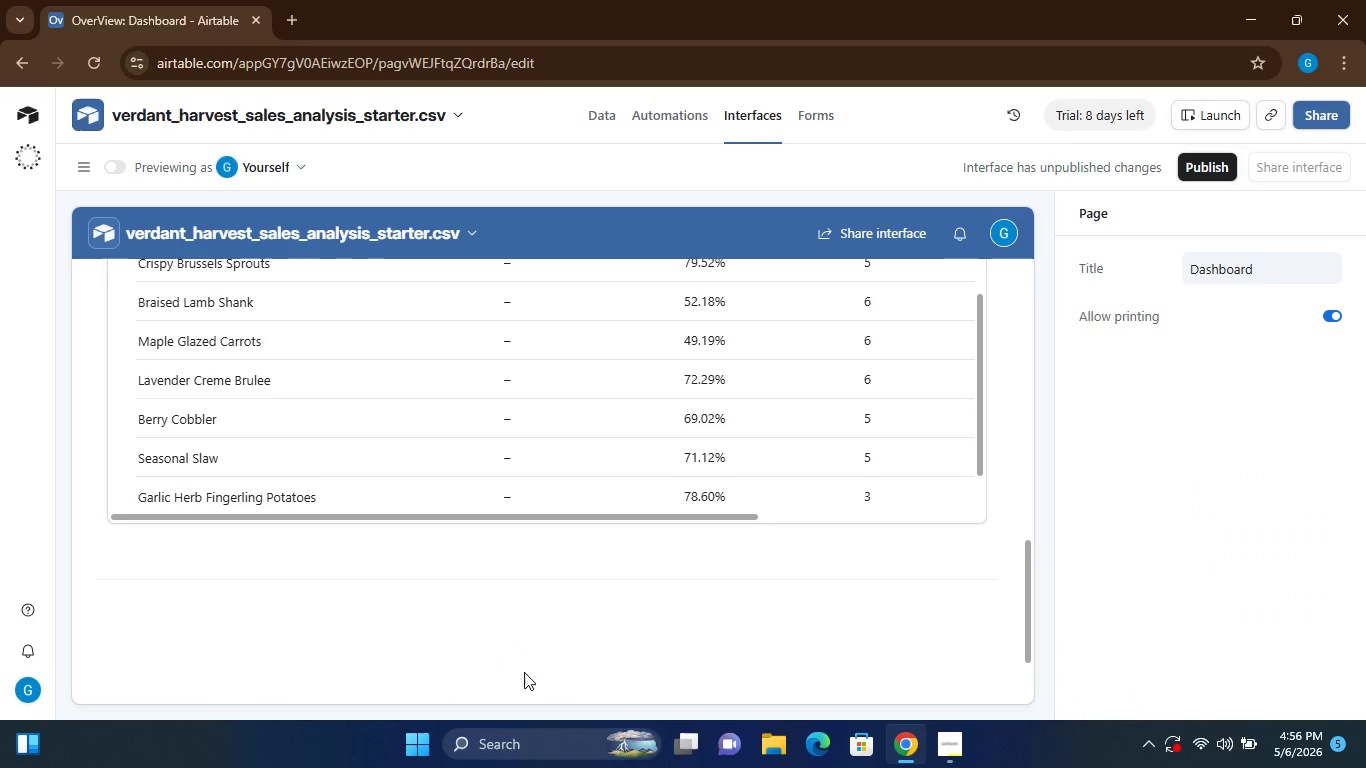 
mouse_move([508, 492])
 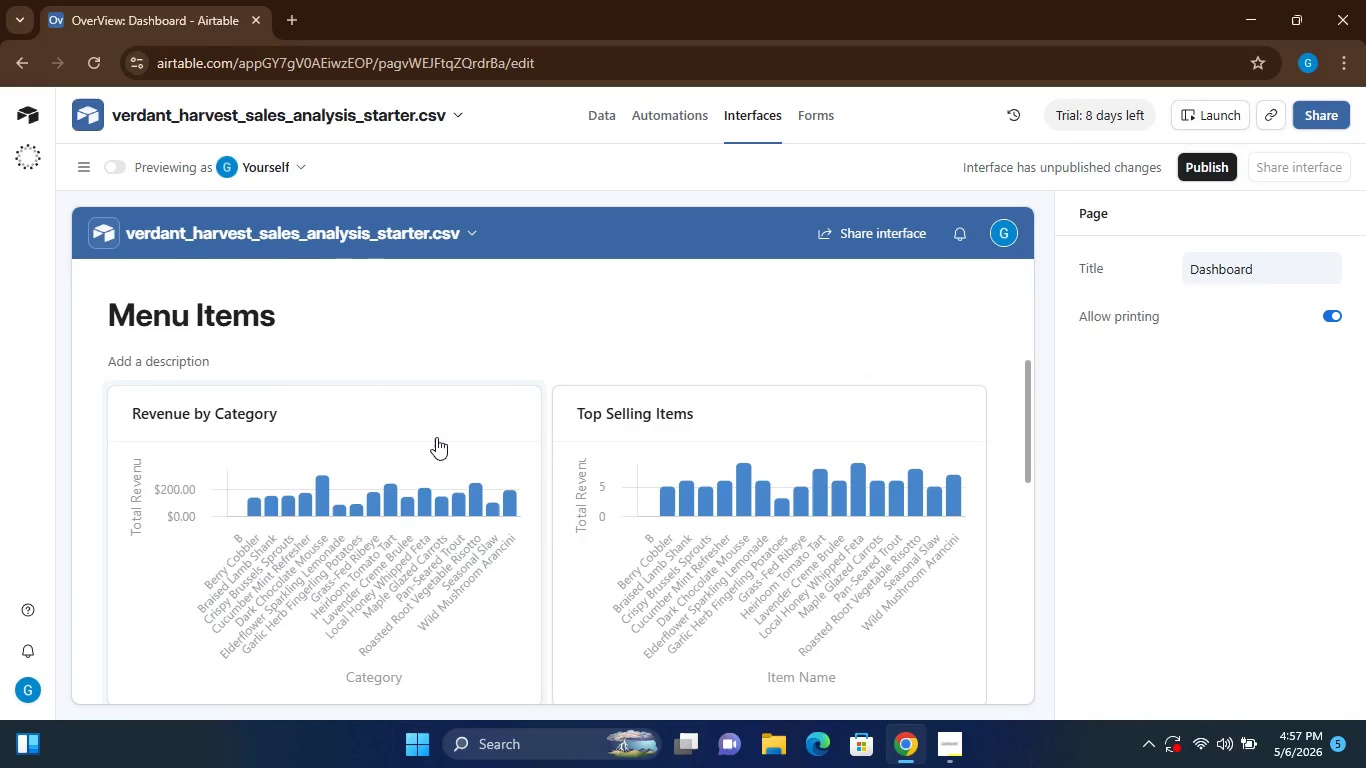 
wait(9.41)
 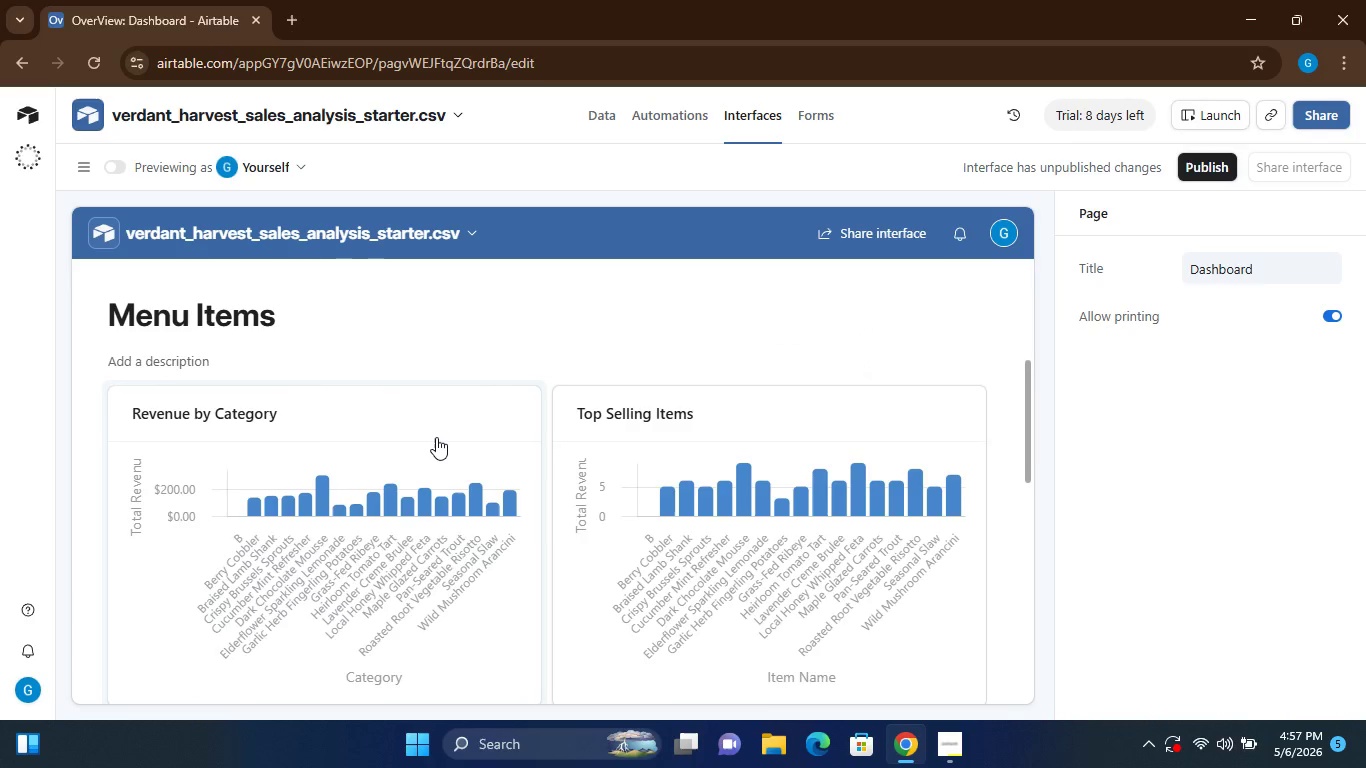 
left_click([391, 322])
 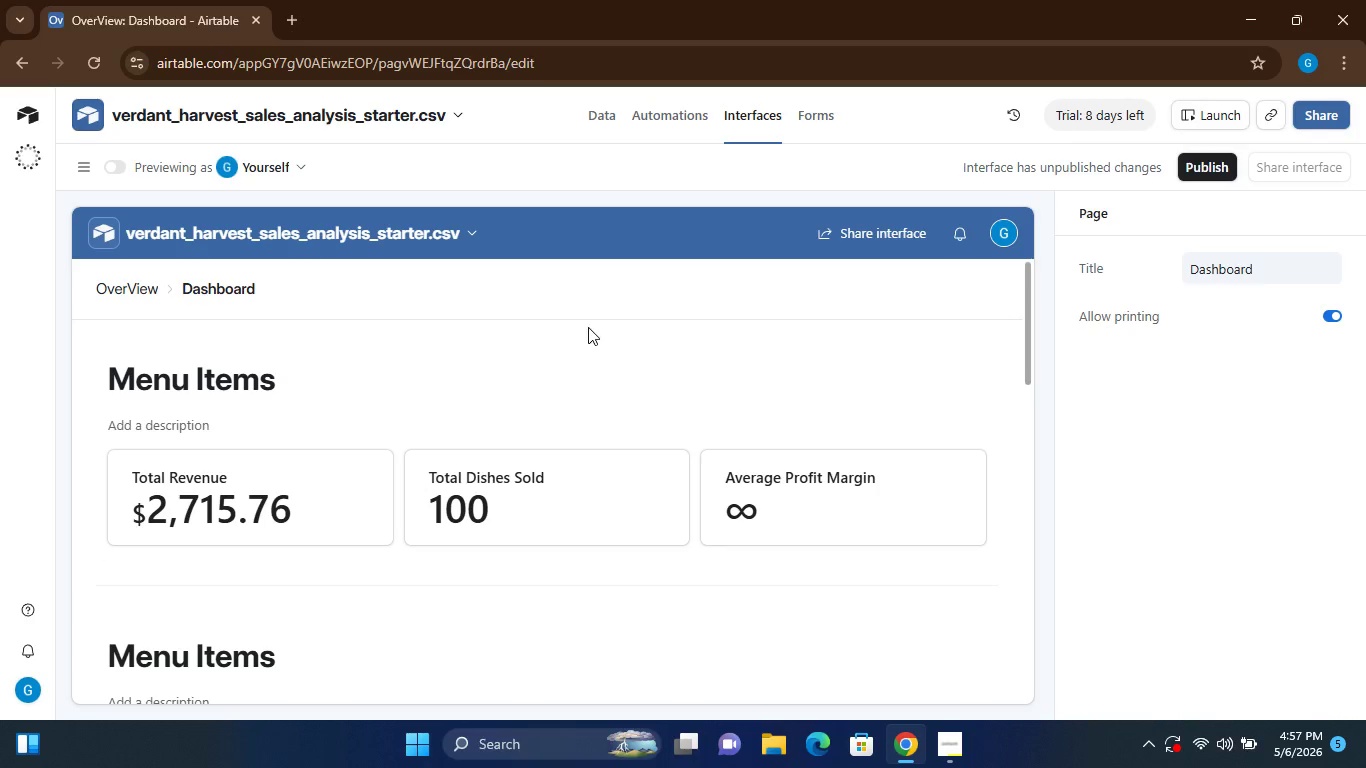 
left_click([588, 327])
 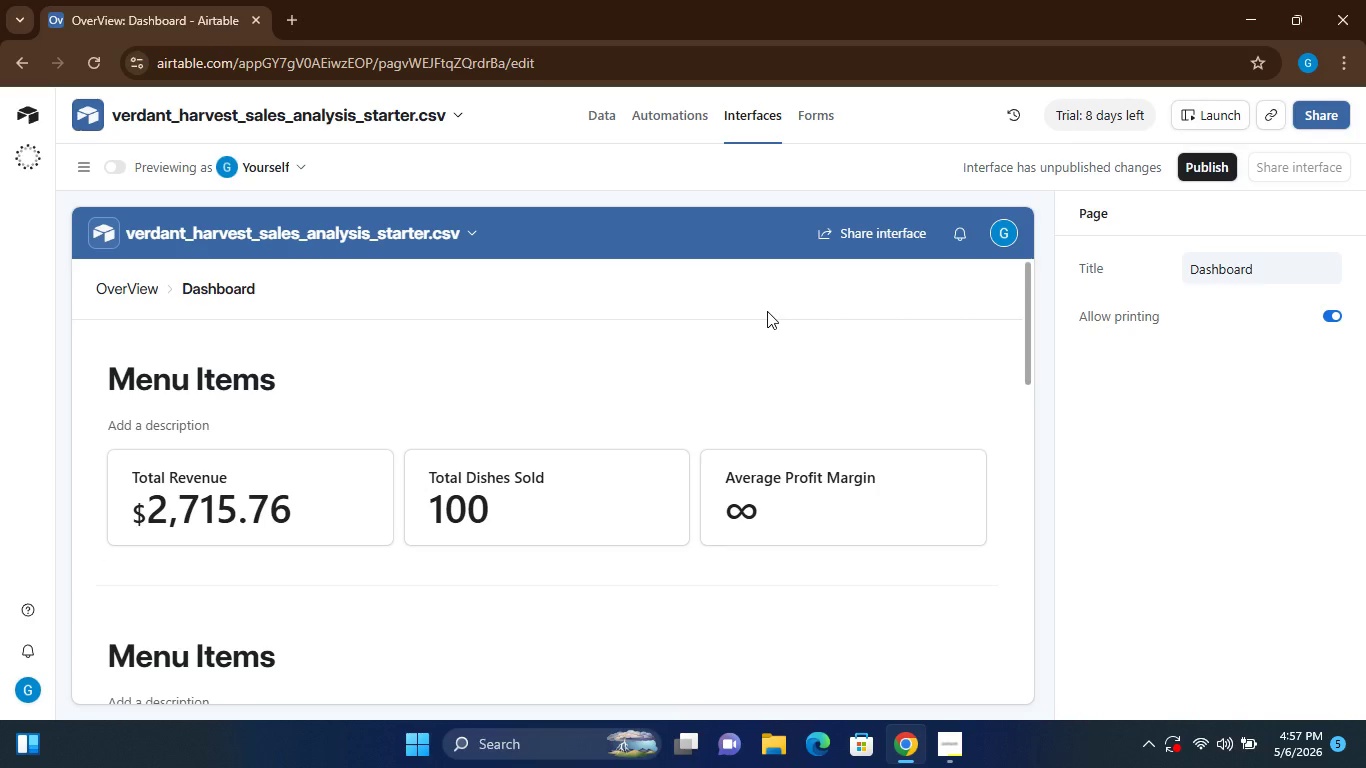 
left_click([767, 311])
 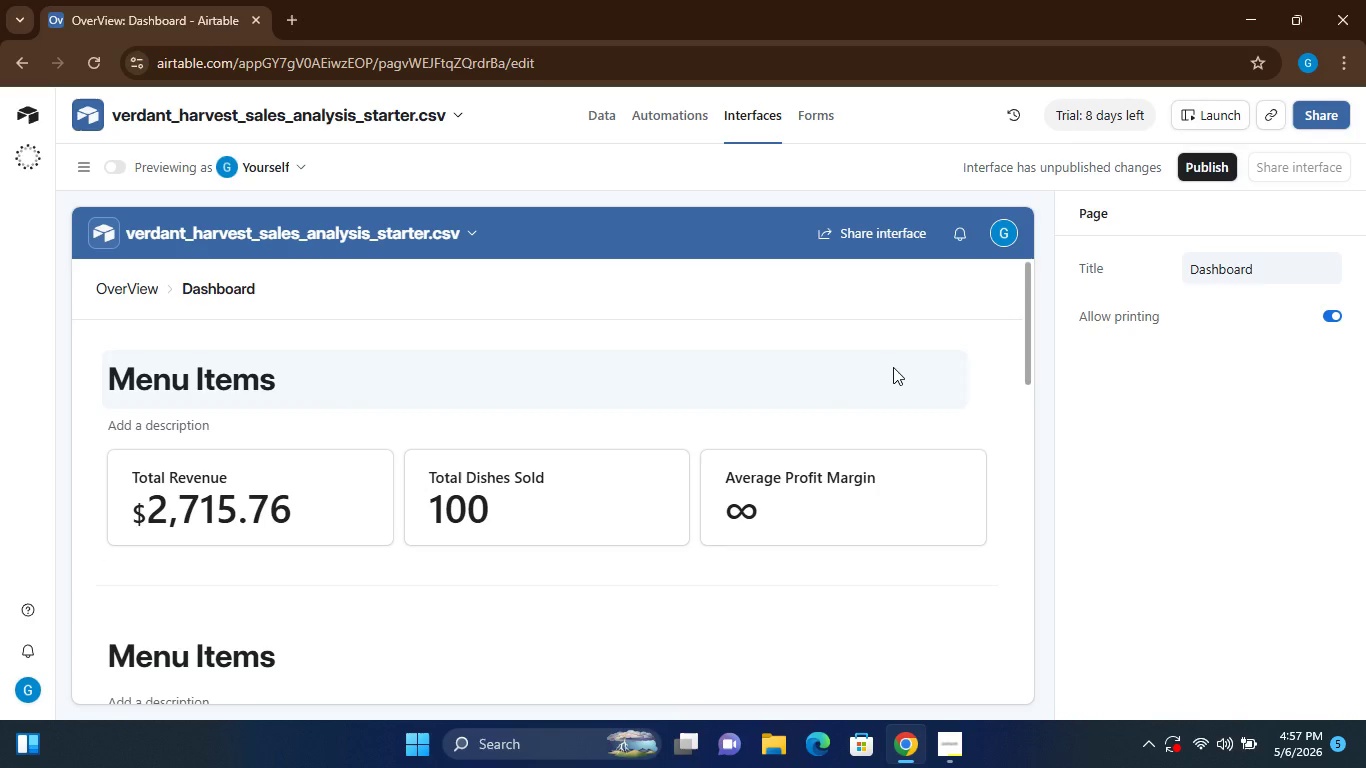 
left_click([893, 367])
 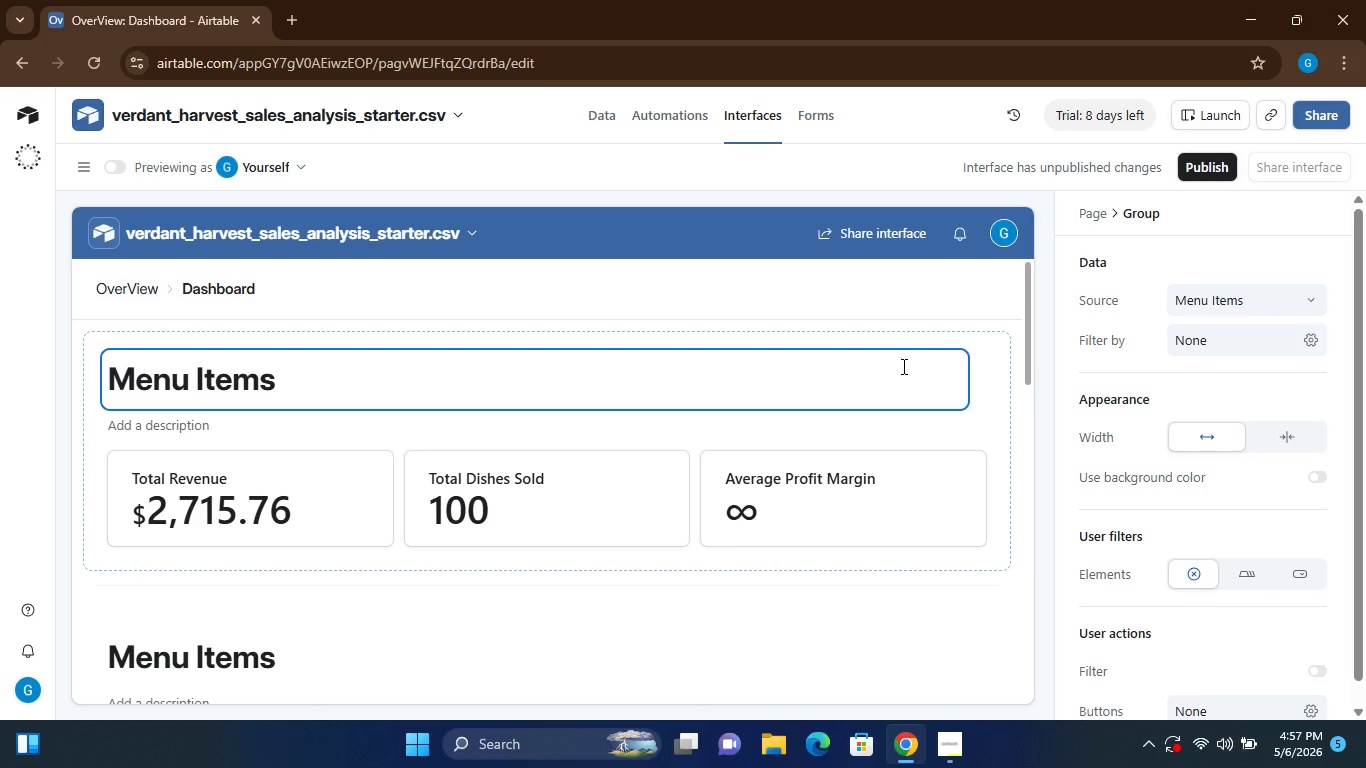 
wait(12.28)
 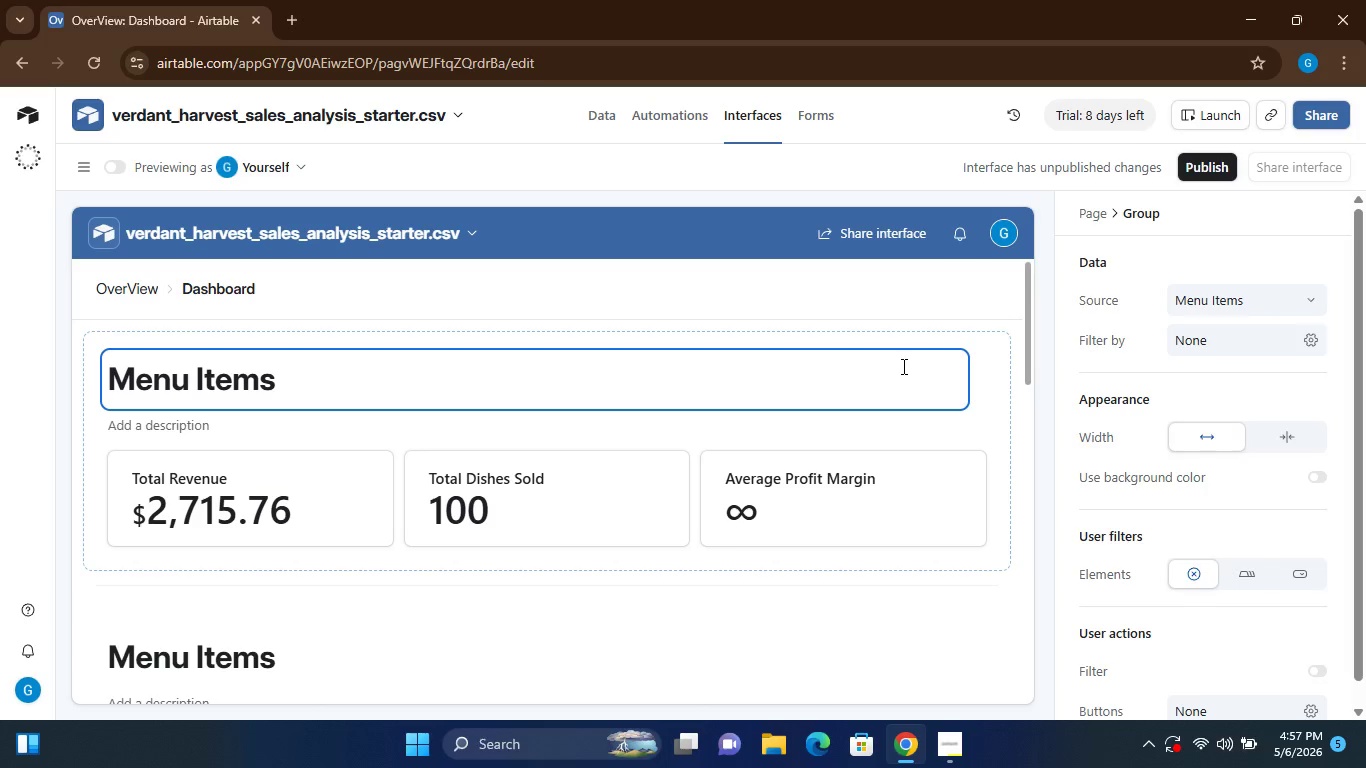 
left_click([979, 426])
 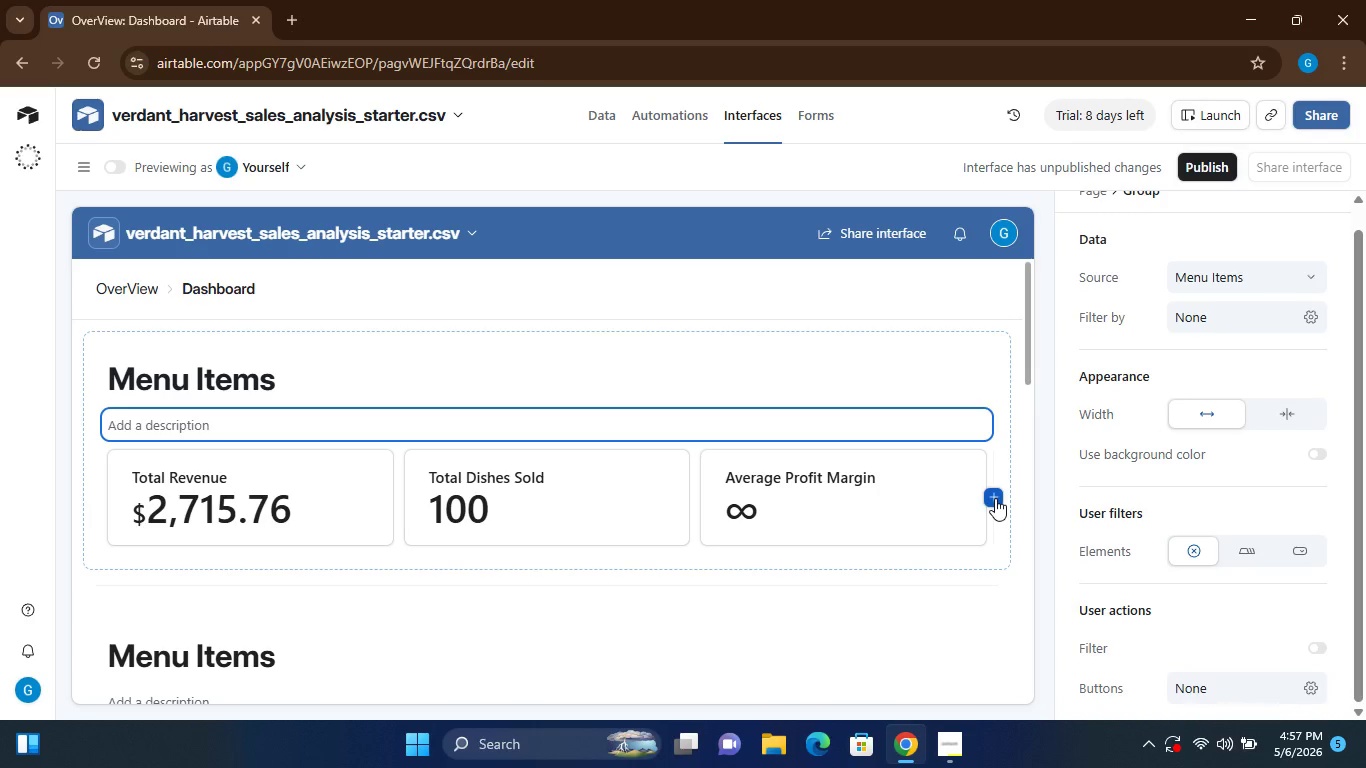 
left_click([995, 501])
 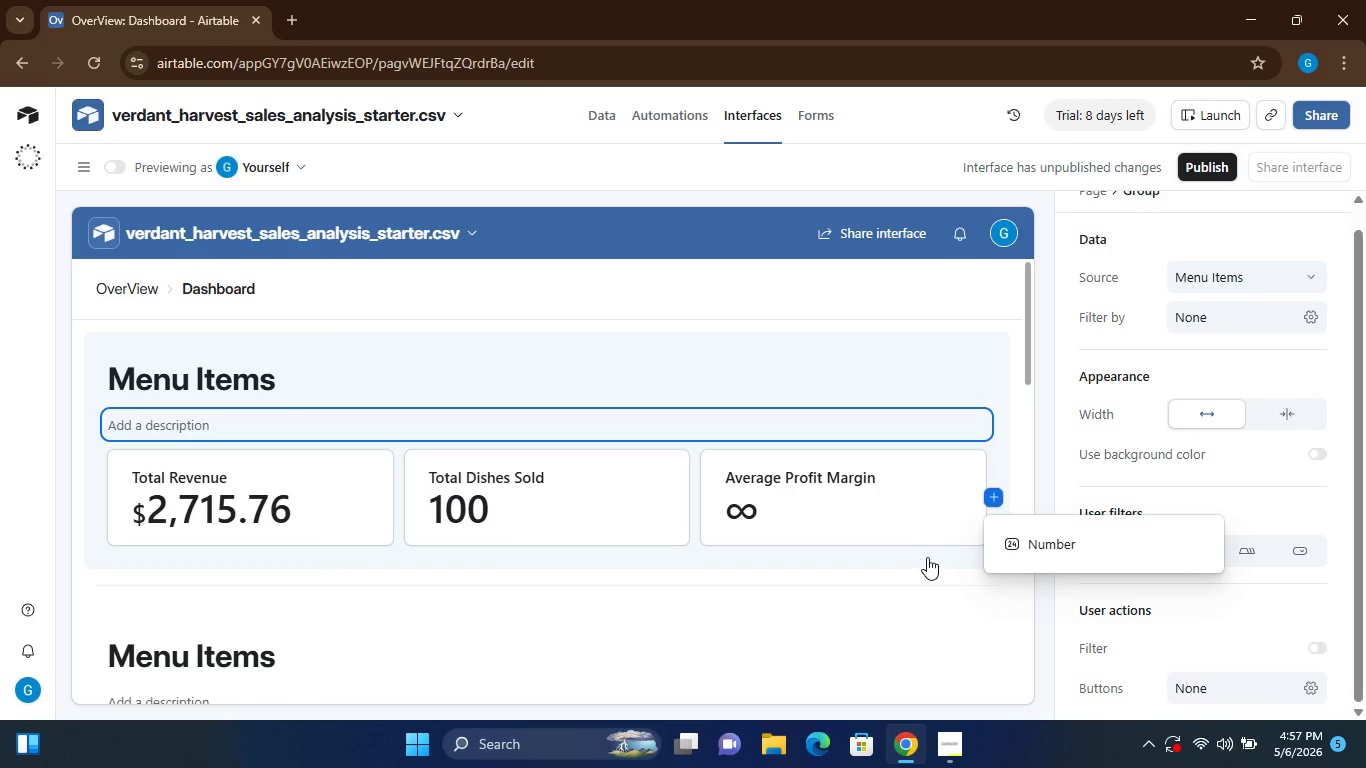 
left_click([926, 556])
 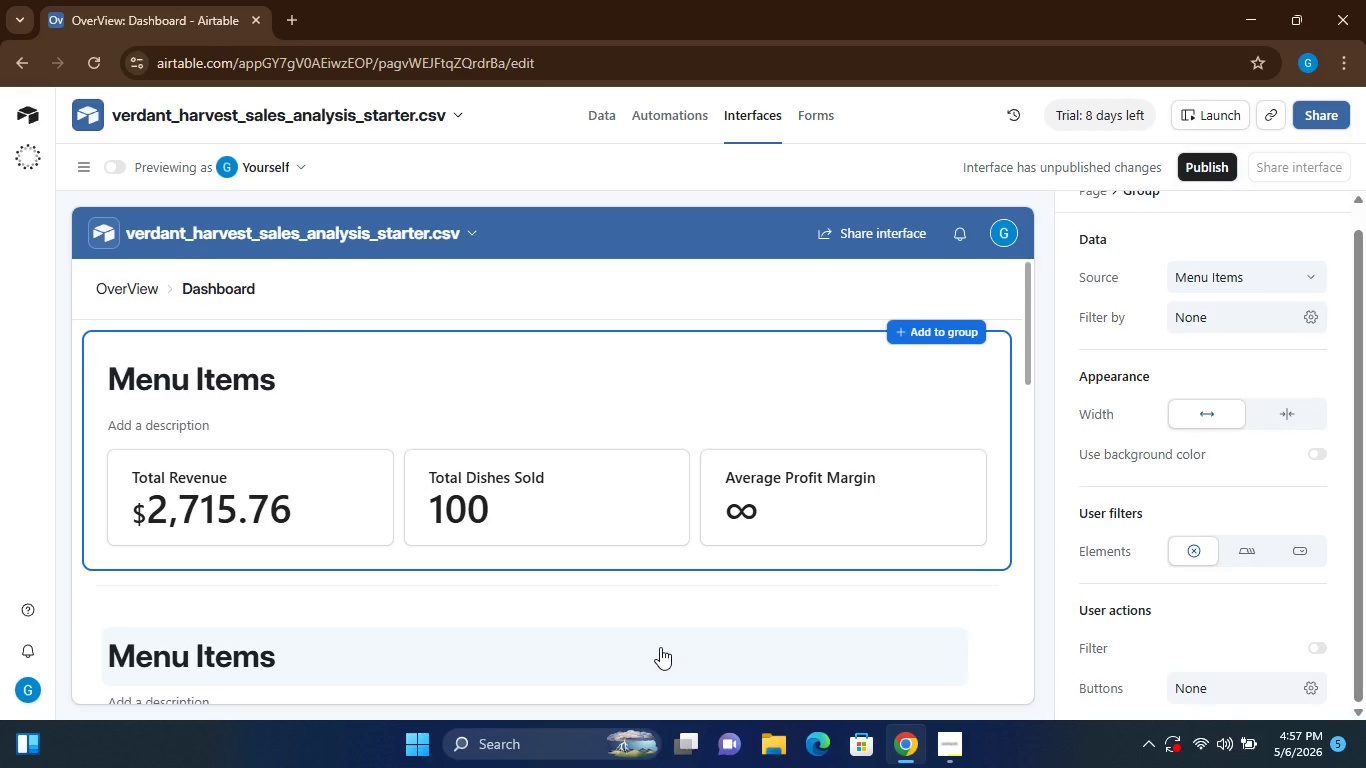 
left_click([660, 647])
 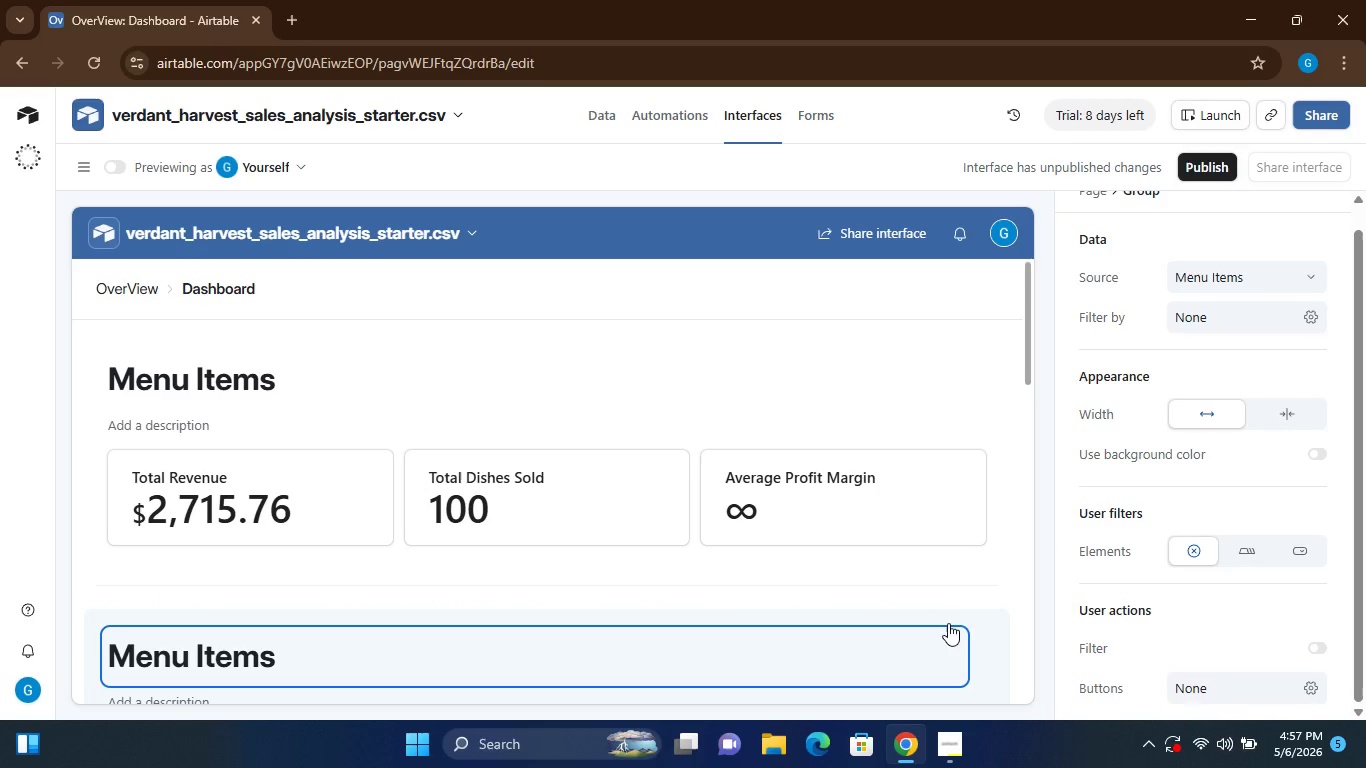 
left_click([958, 635])
 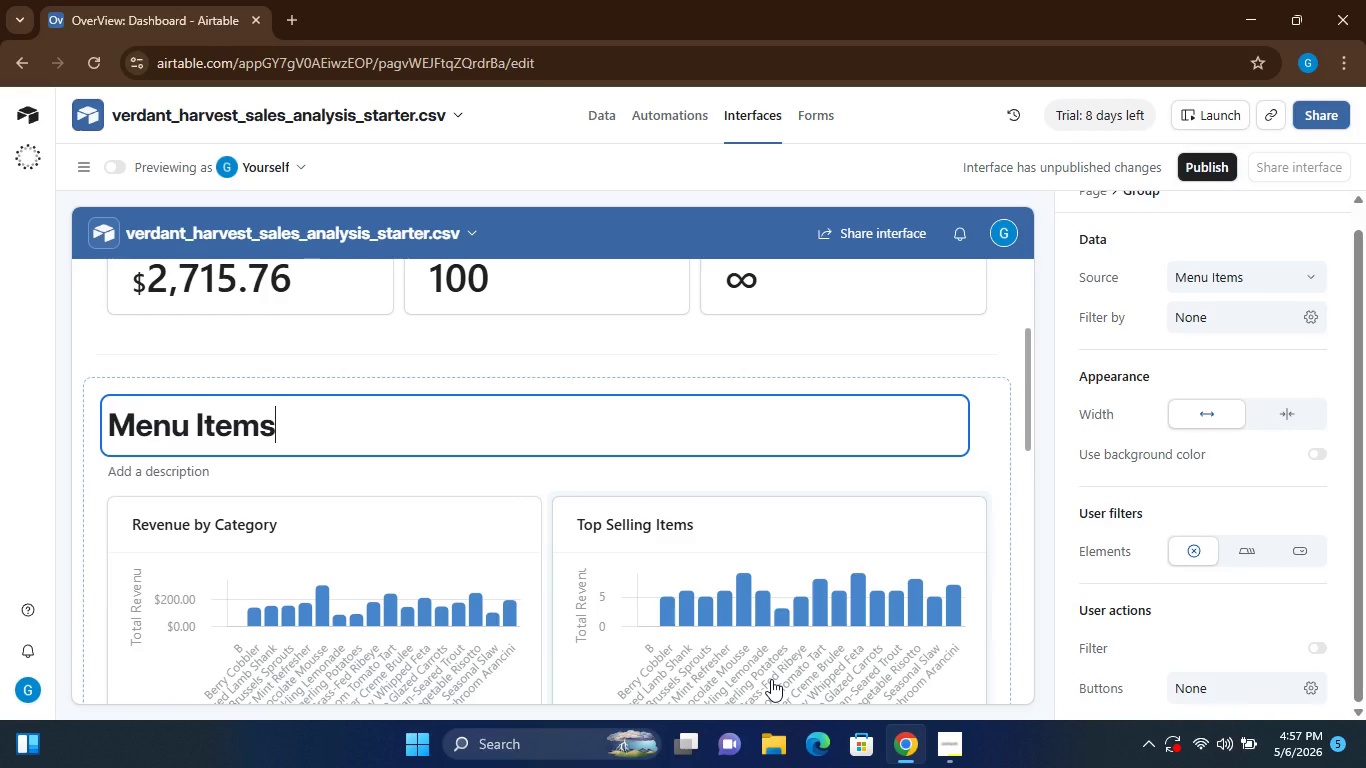 
wait(26.34)
 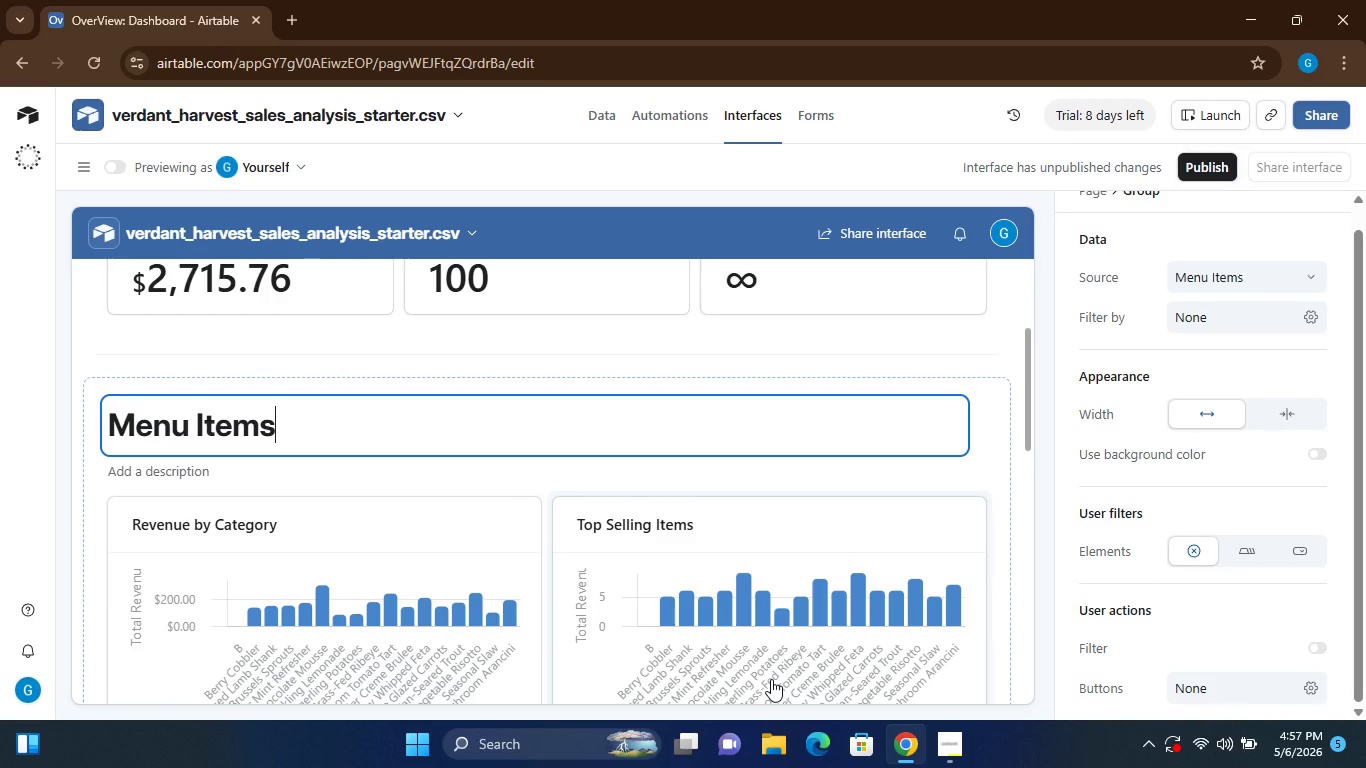 
left_click([1046, 399])
 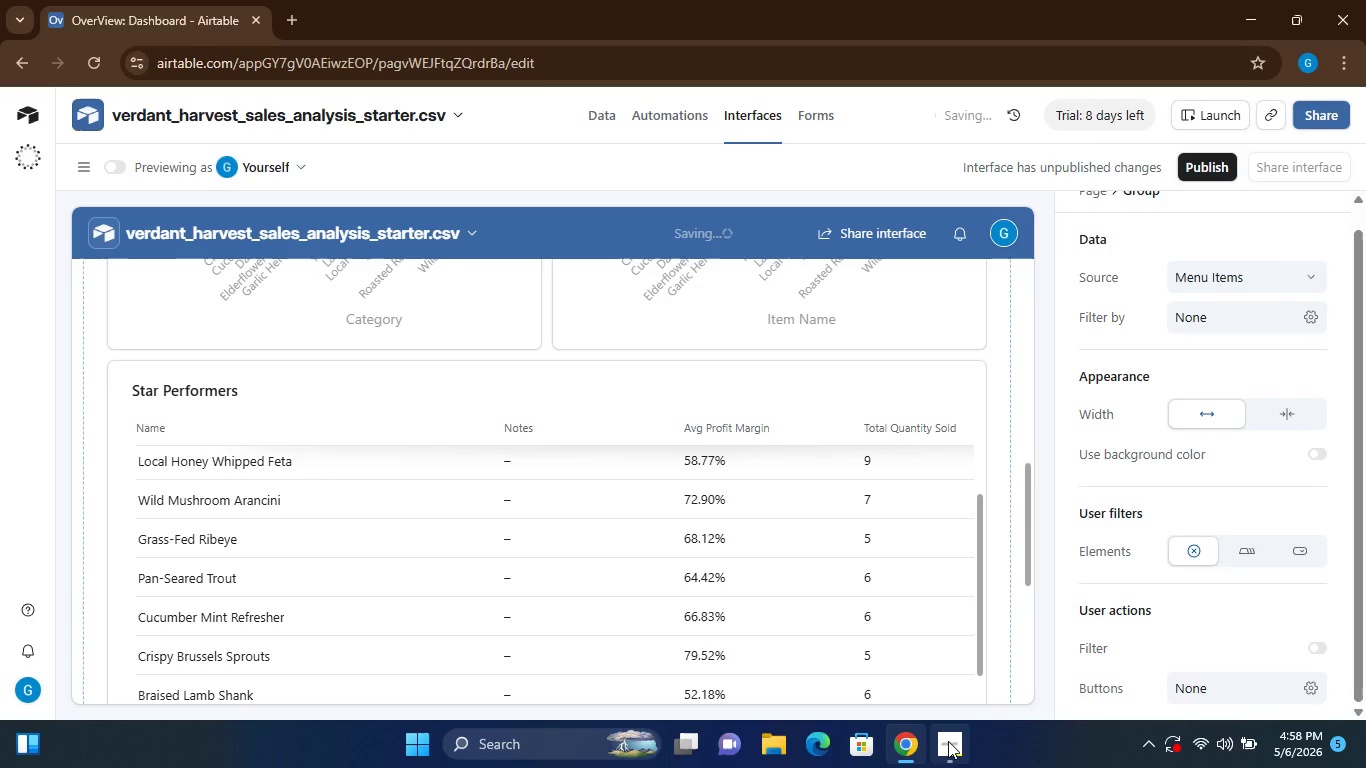 